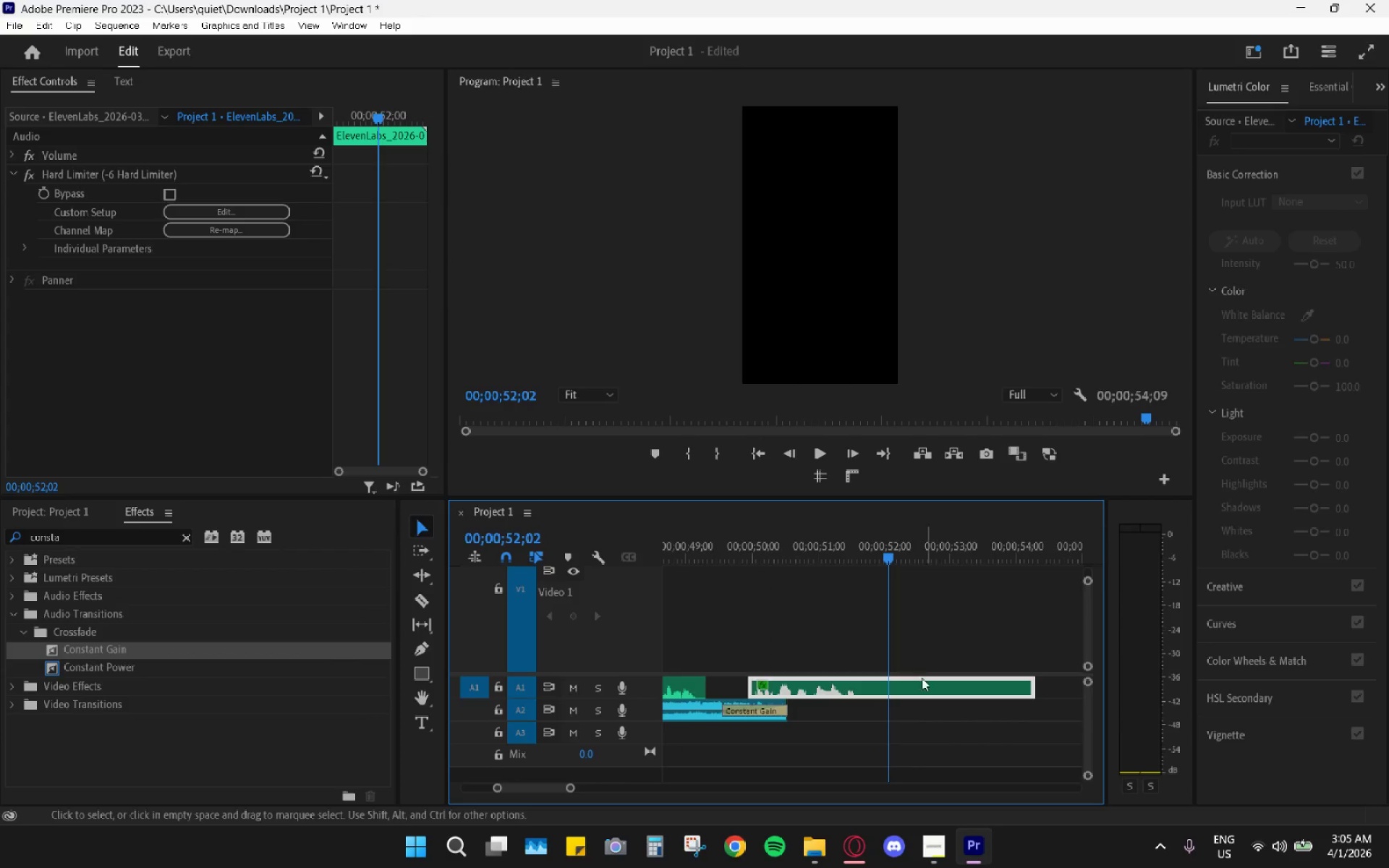 
key(C)
 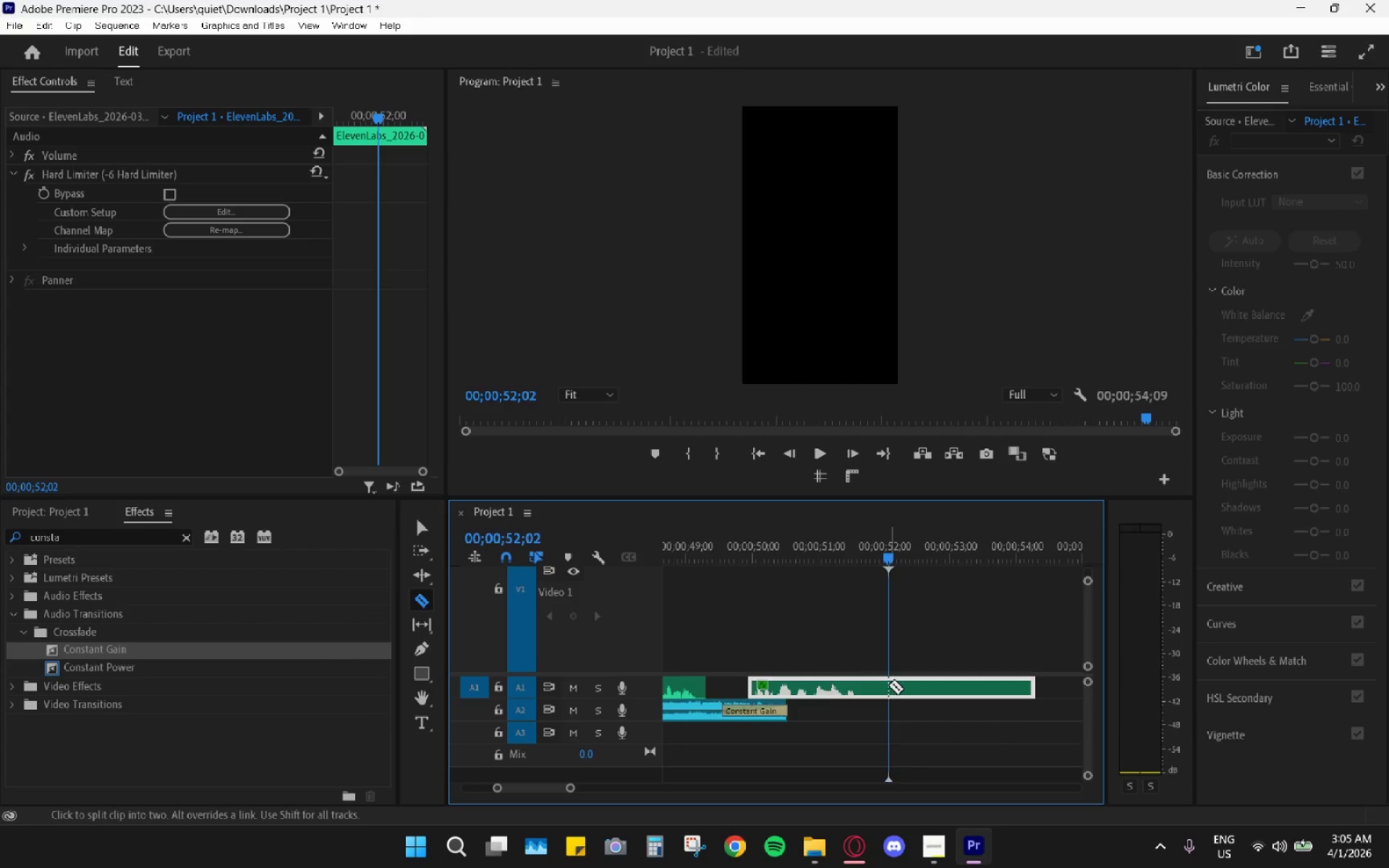 
left_click([888, 685])
 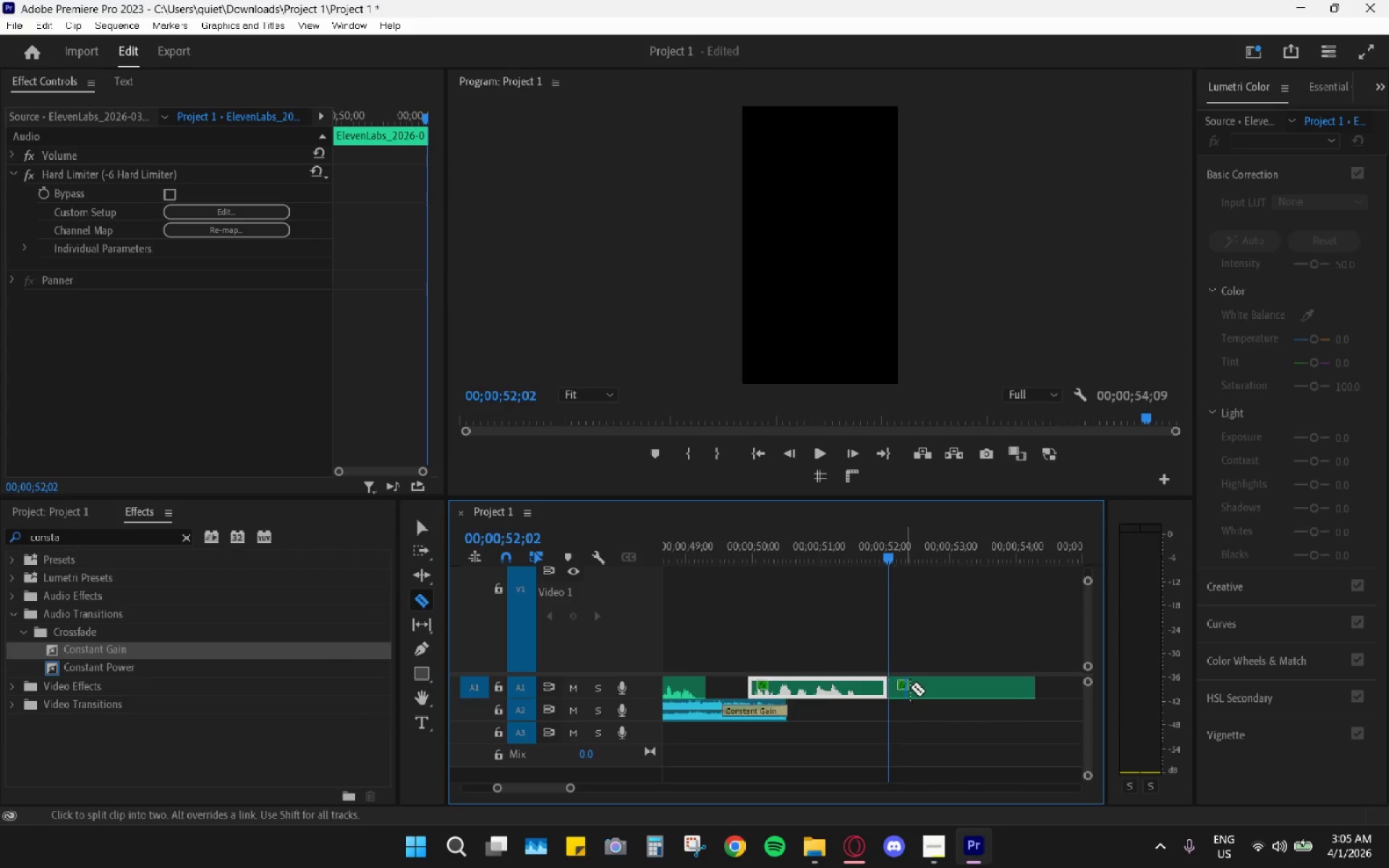 
key(V)
 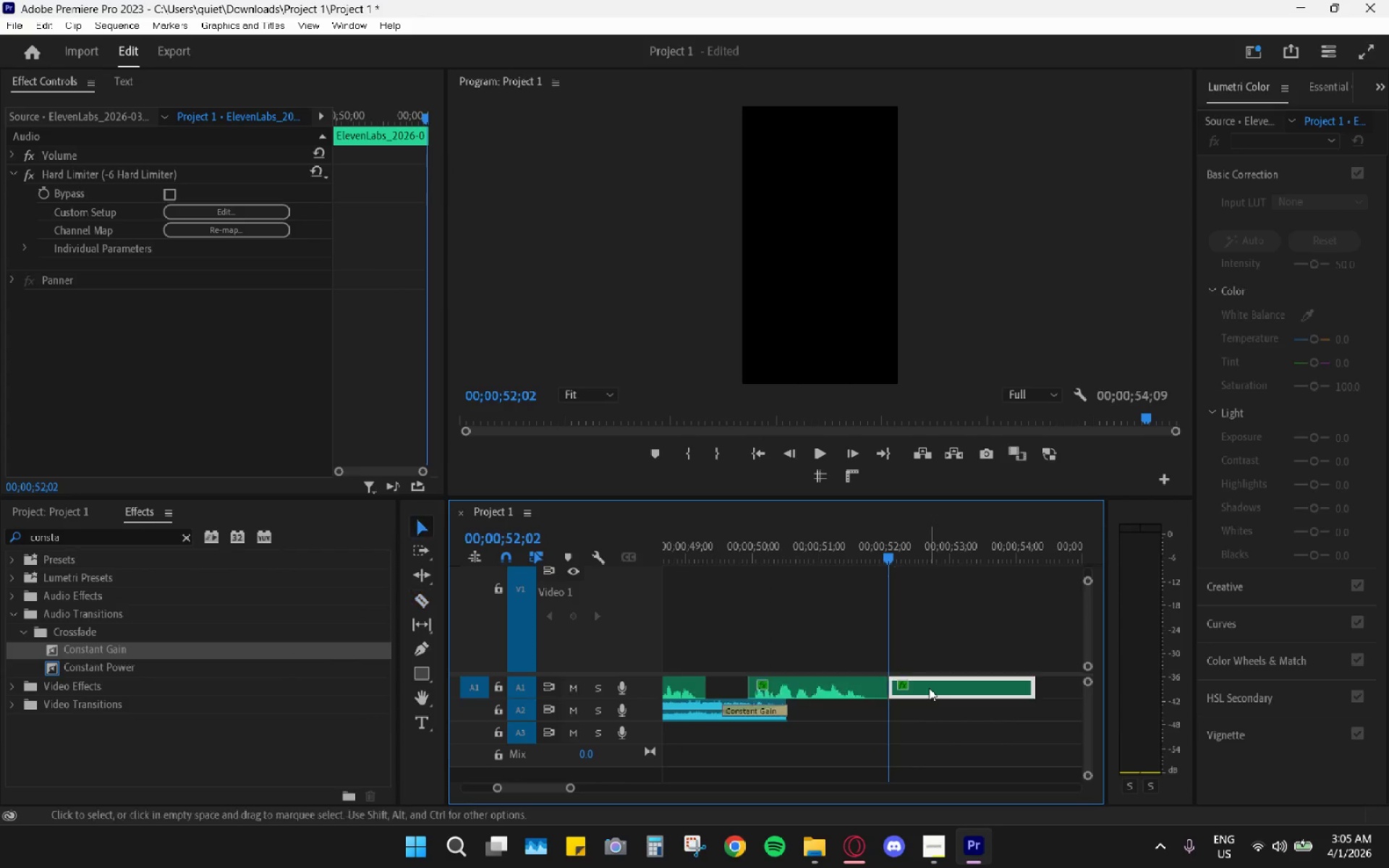 
double_click([929, 688])
 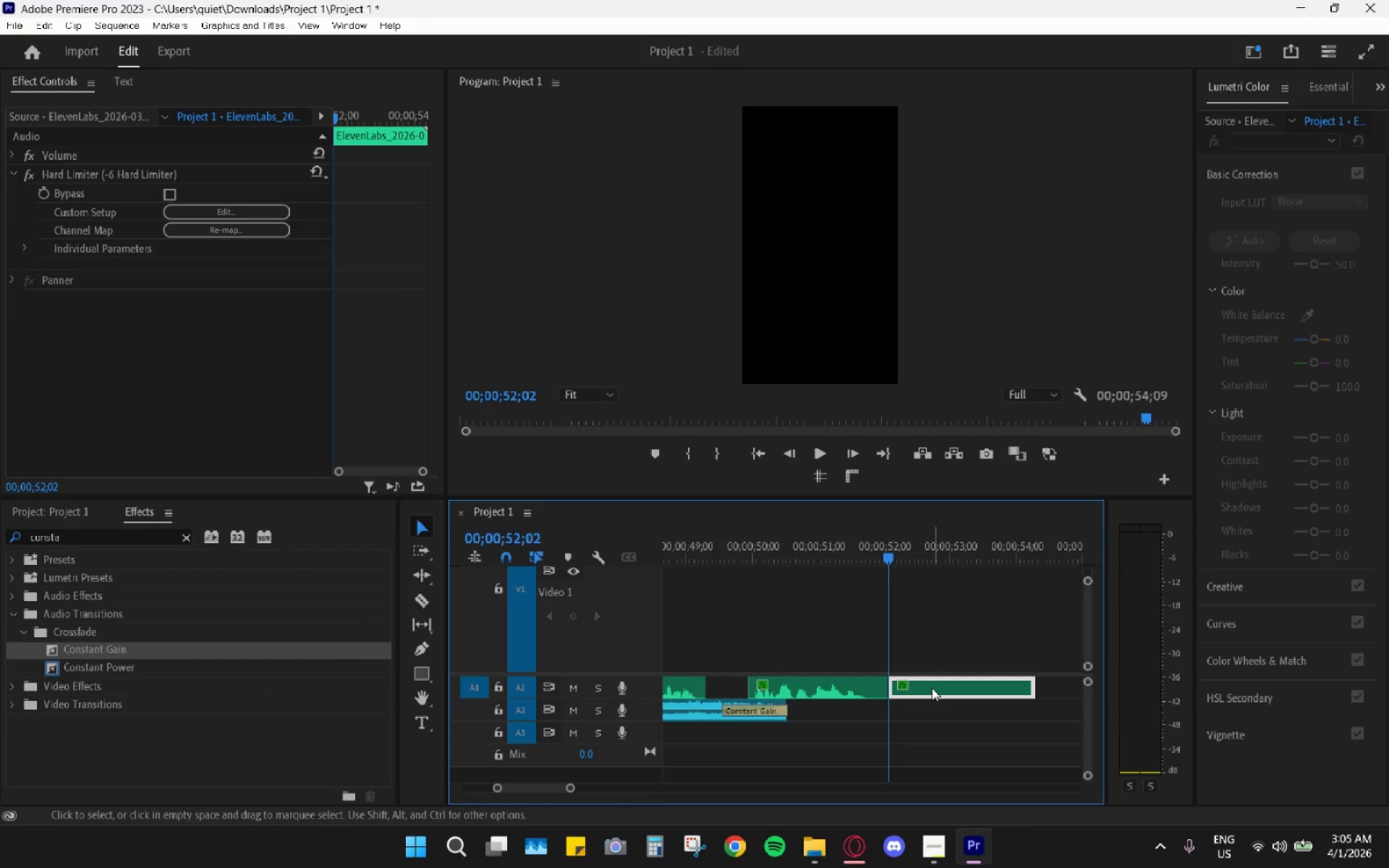 
key(H)
 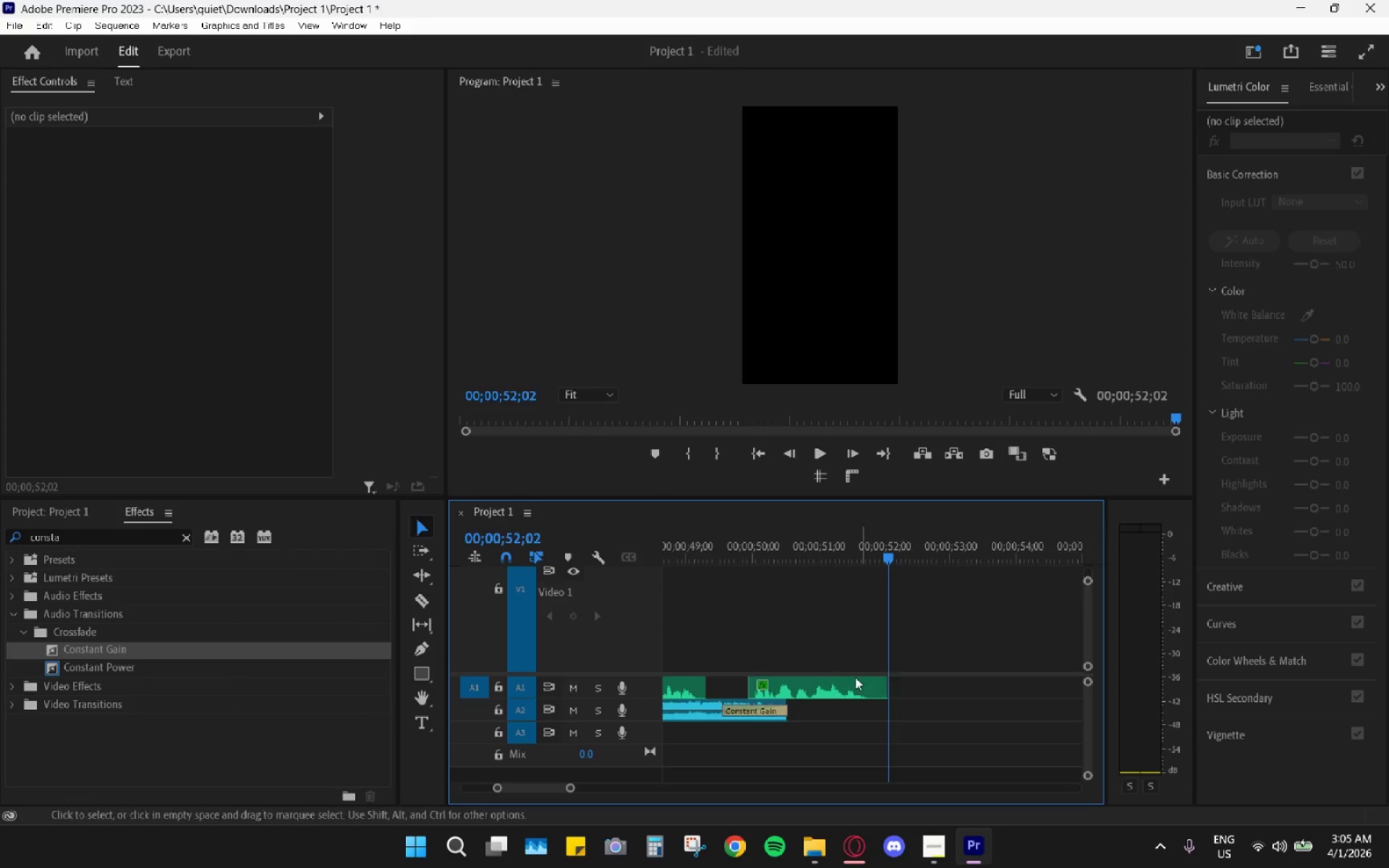 
hold_key(key=AltLeft, duration=0.84)
scroll: coordinate [797, 689], scroll_direction: down, amount: 9.0
 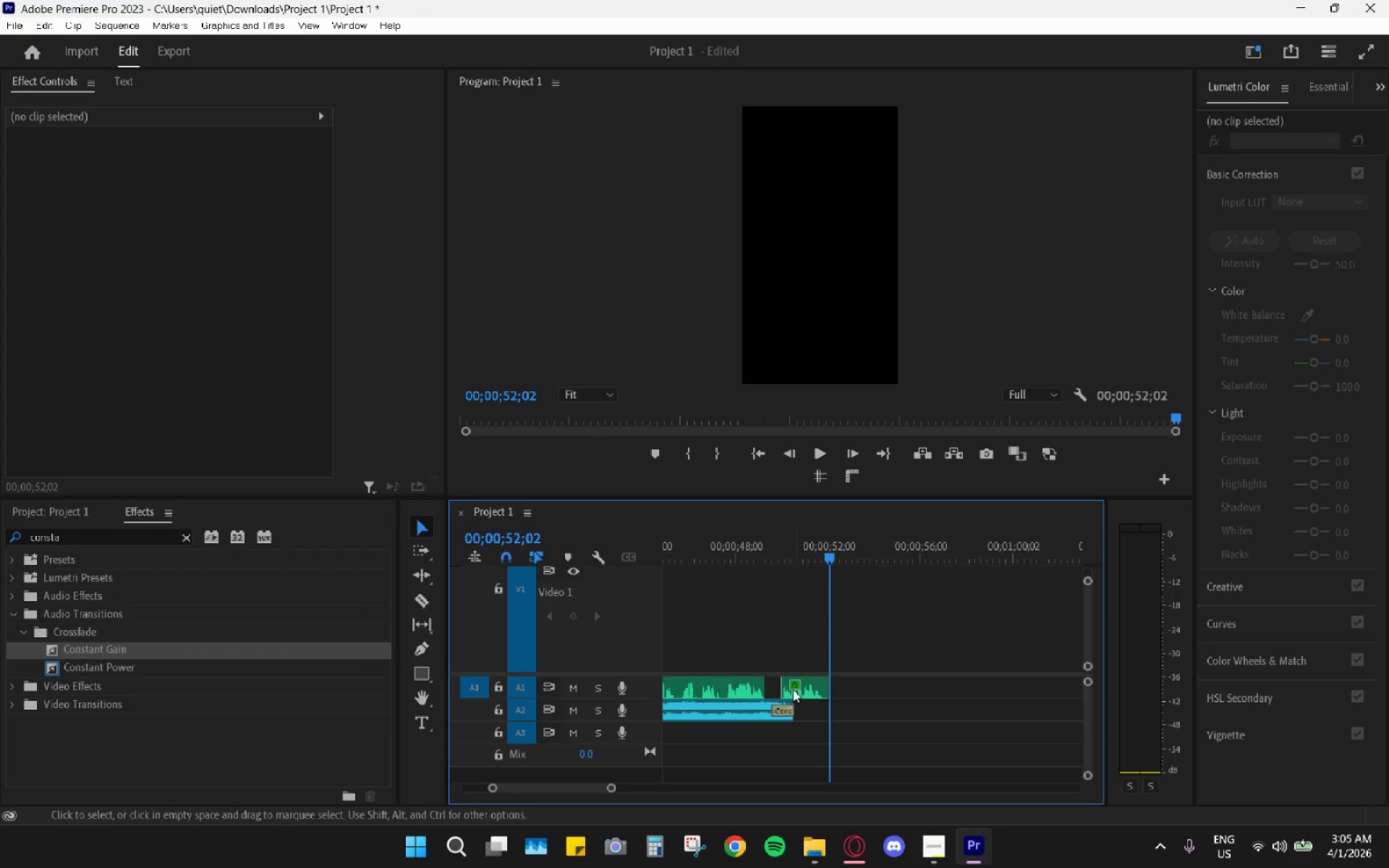 
left_click_drag(start_coordinate=[755, 546], to_coordinate=[721, 567])
 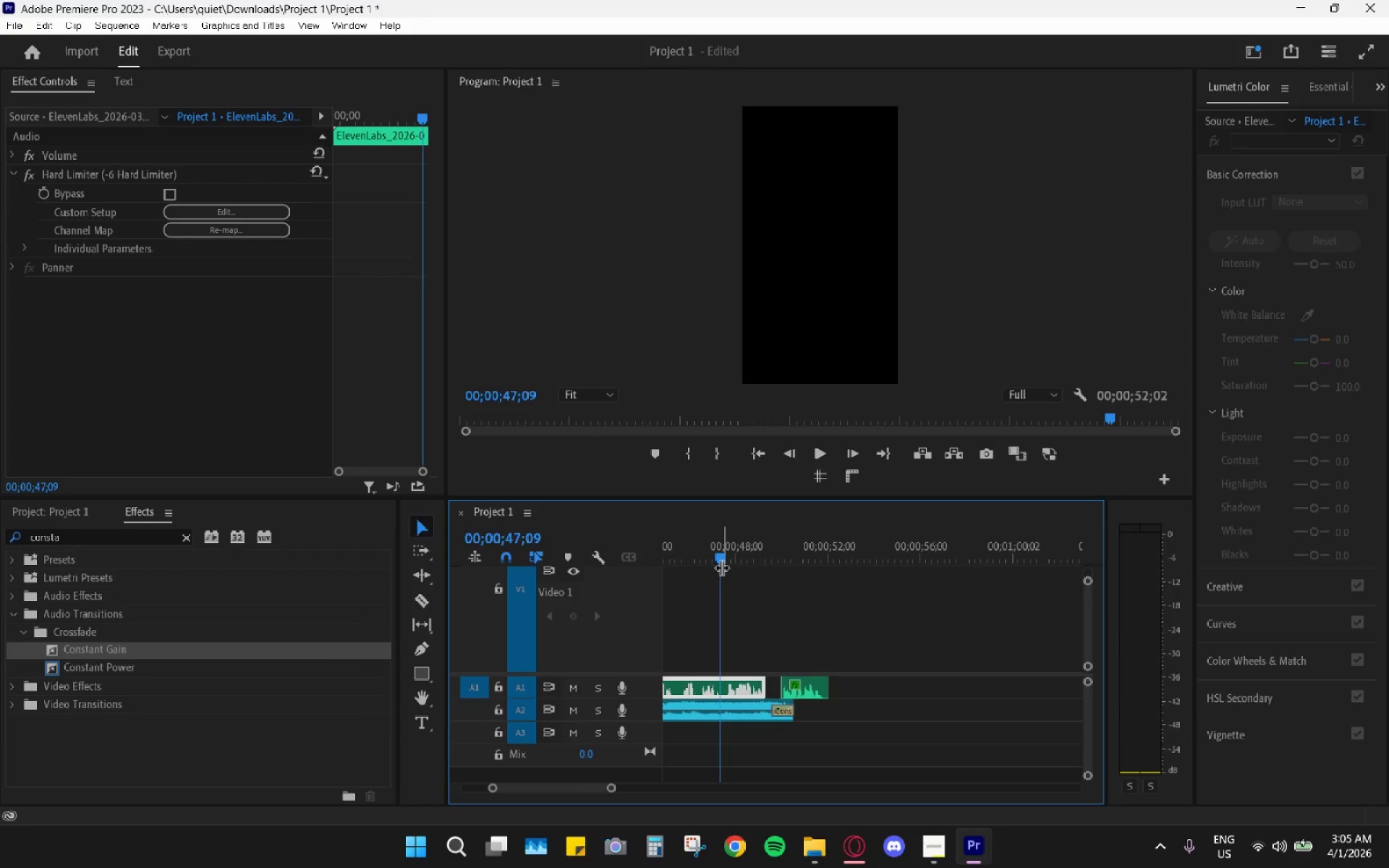 
key(Space)
 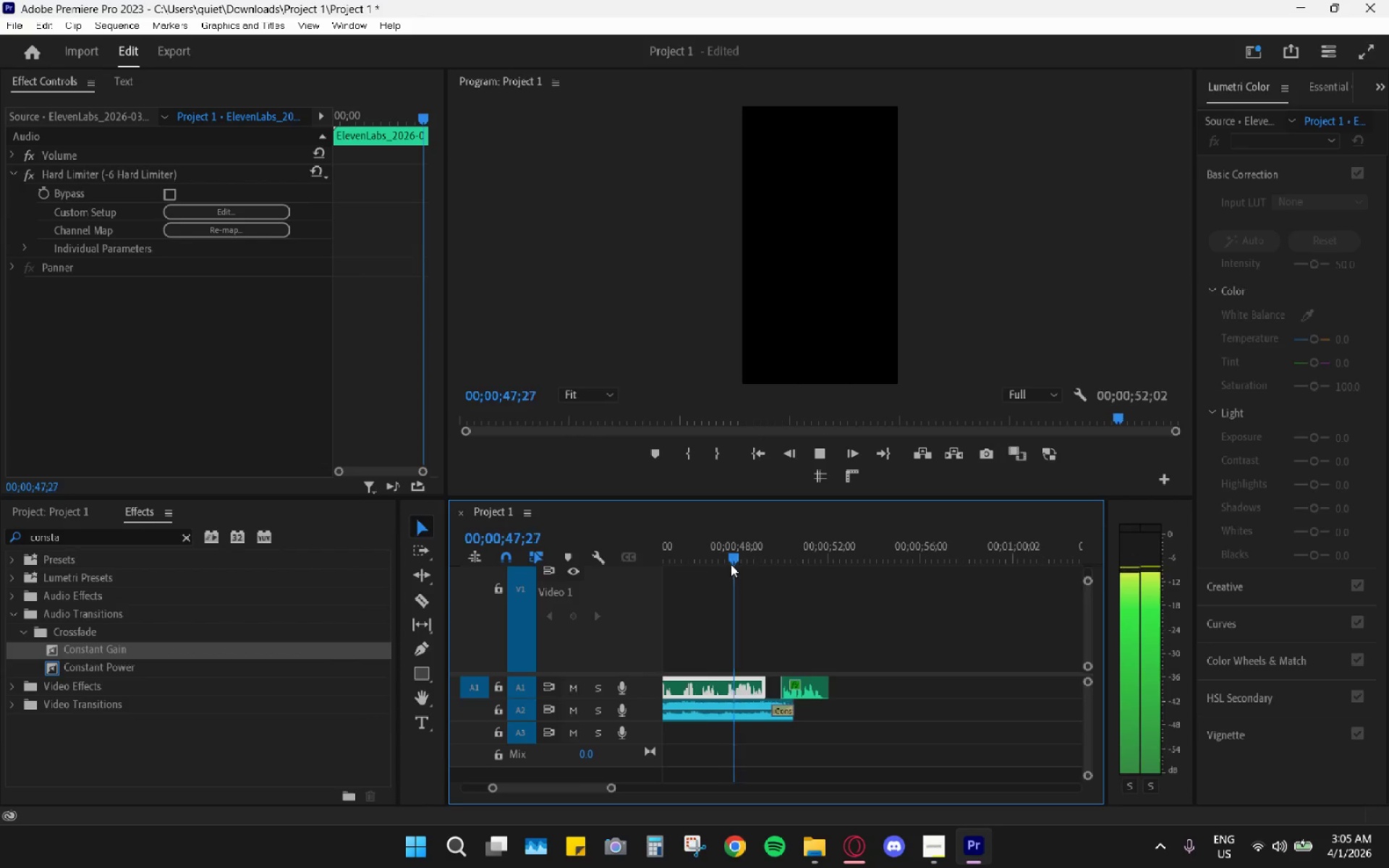 
hold_key(key=AltLeft, duration=1.06)
 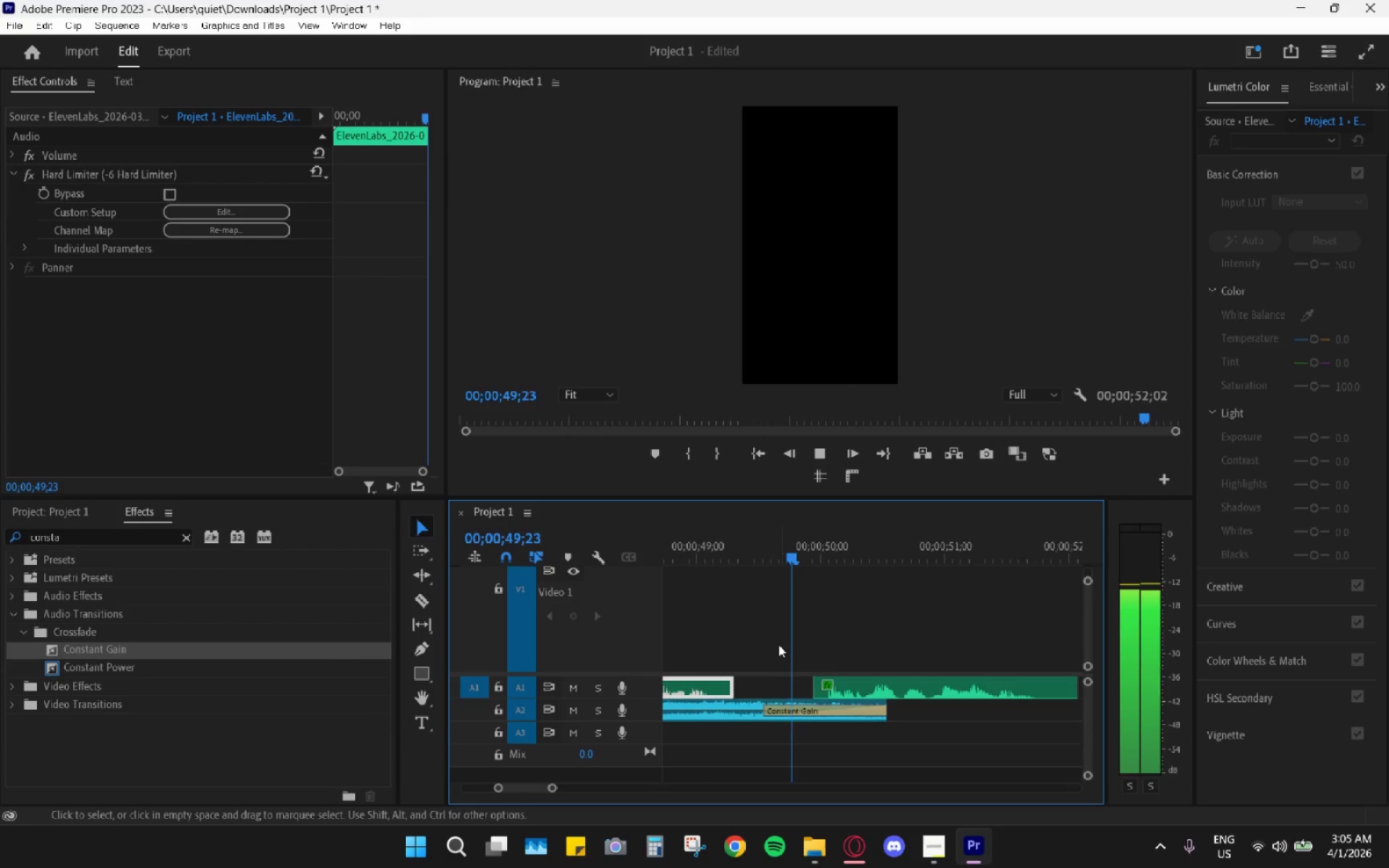 
hold_key(key=AltLeft, duration=2.98)
 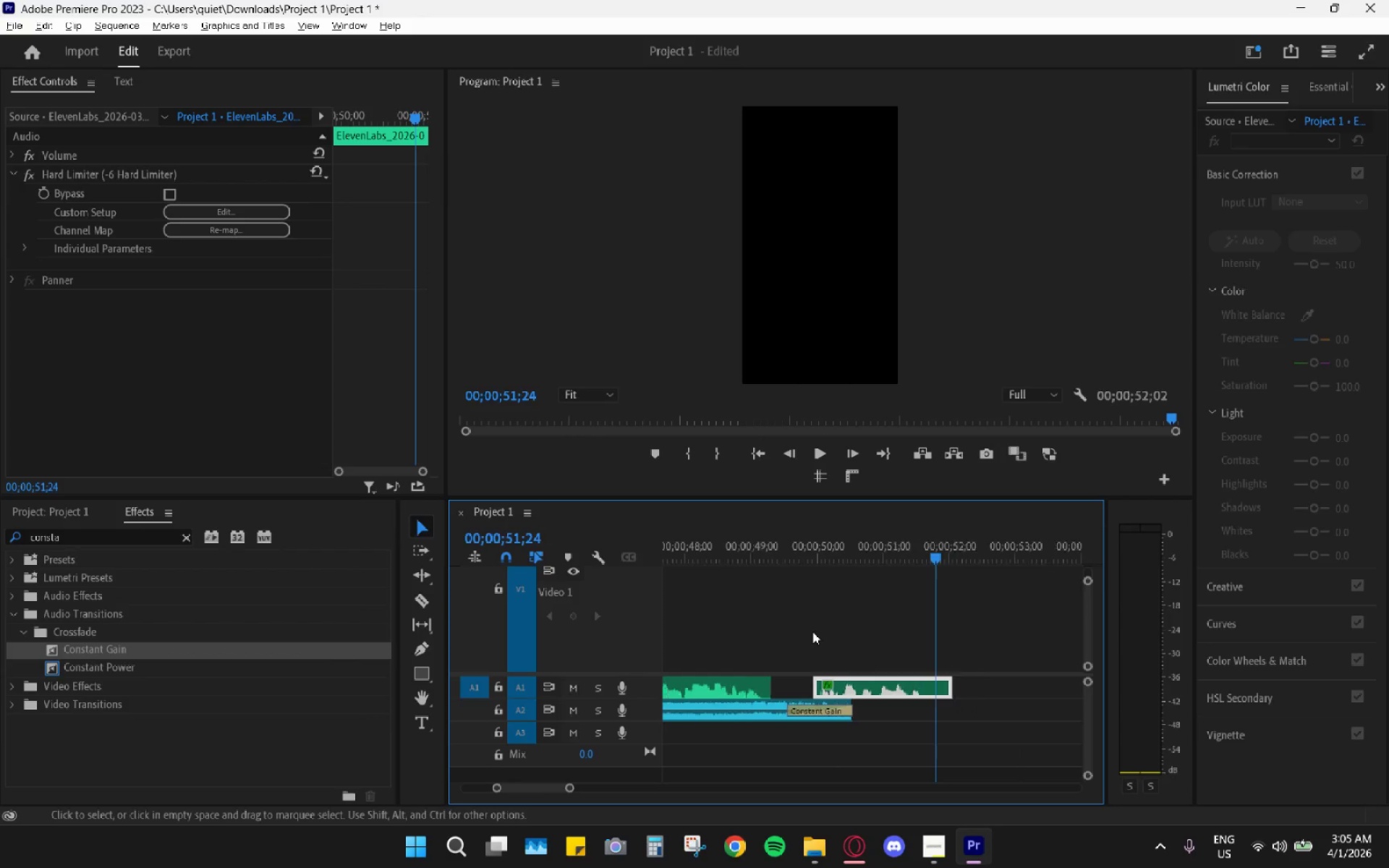 
scroll: coordinate [773, 668], scroll_direction: up, amount: 15.0
 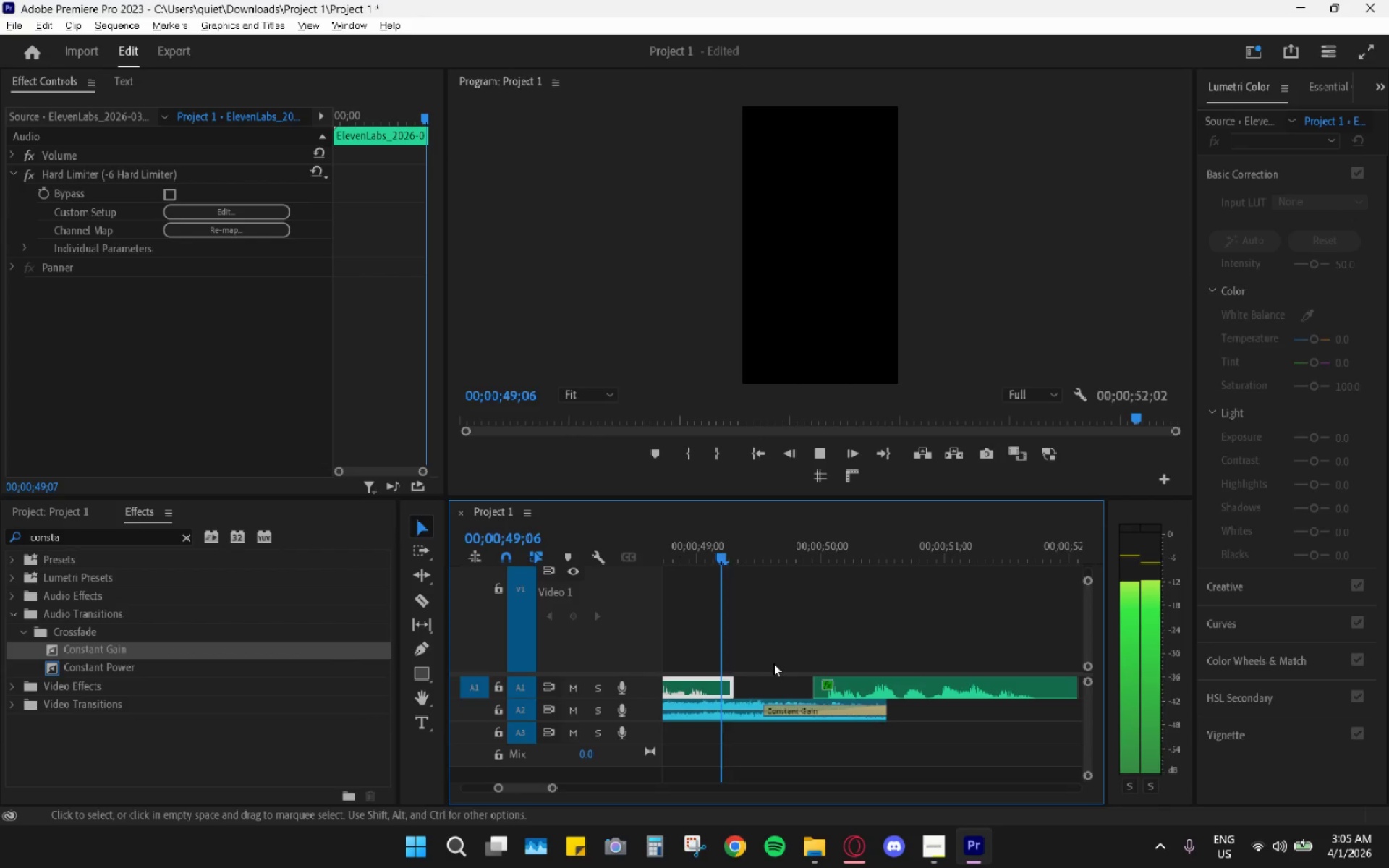 
key(Space)
 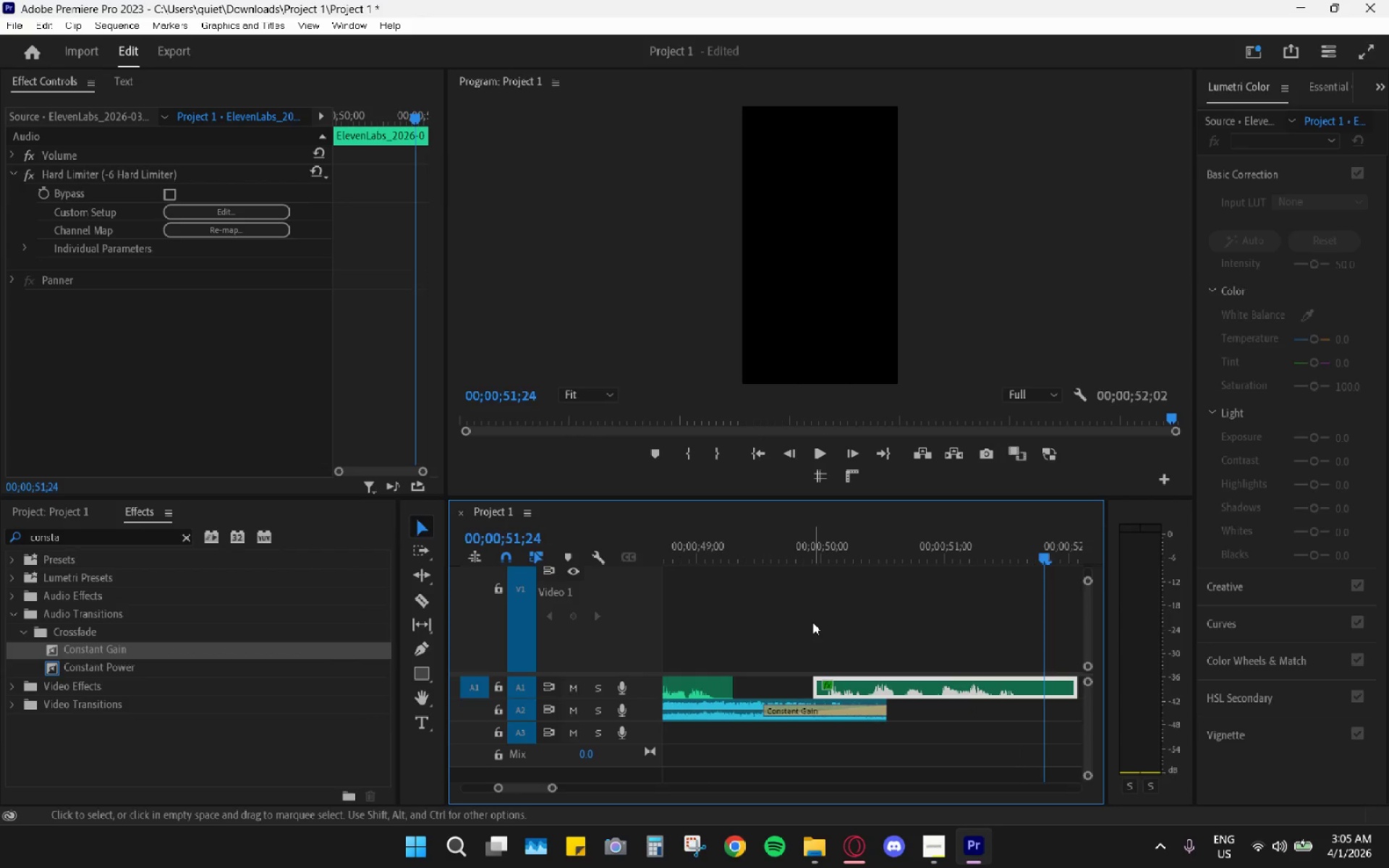 
hold_key(key=AltLeft, duration=0.86)
scroll: coordinate [812, 631], scroll_direction: down, amount: 9.0
 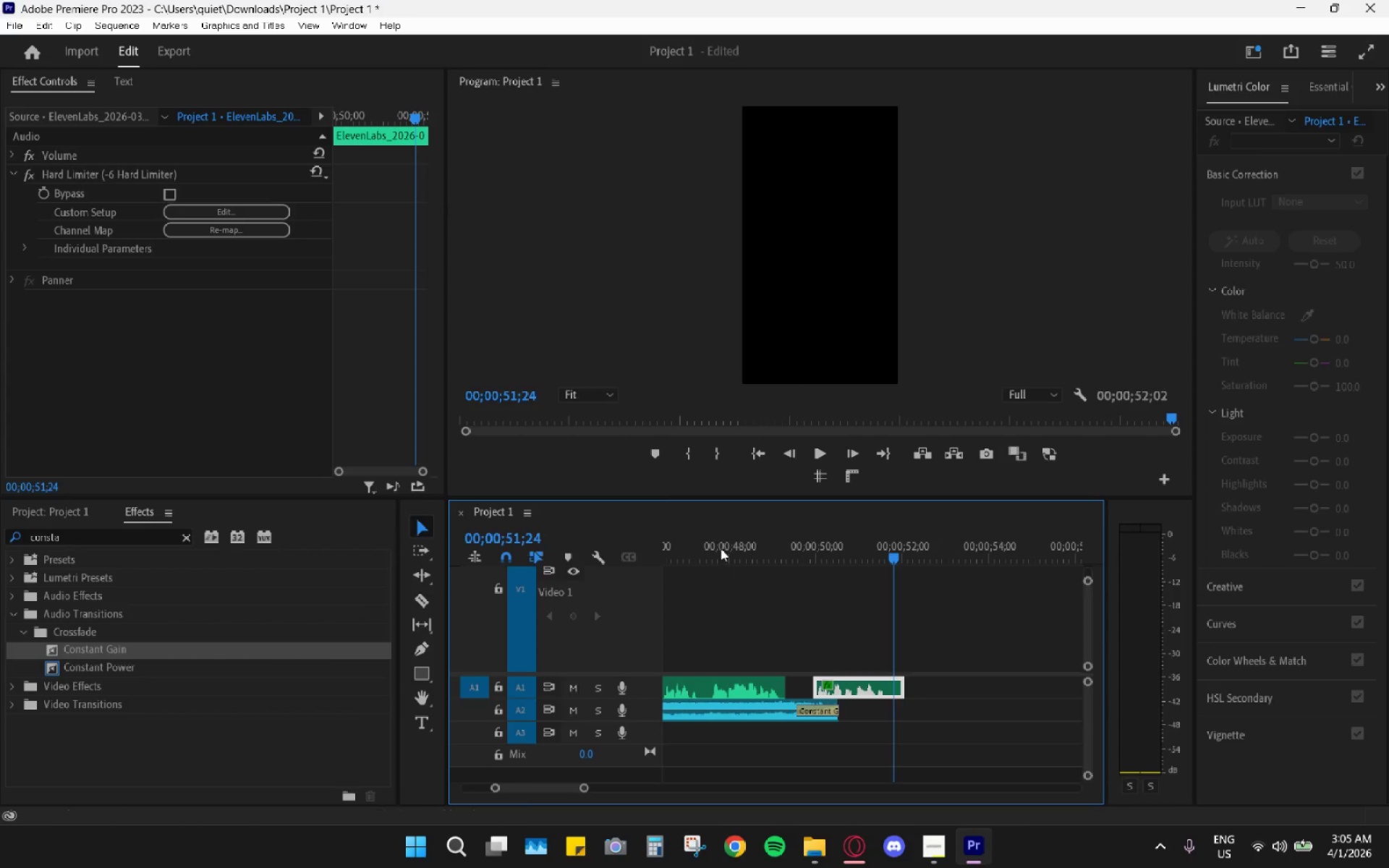 
left_click_drag(start_coordinate=[721, 542], to_coordinate=[687, 552])
 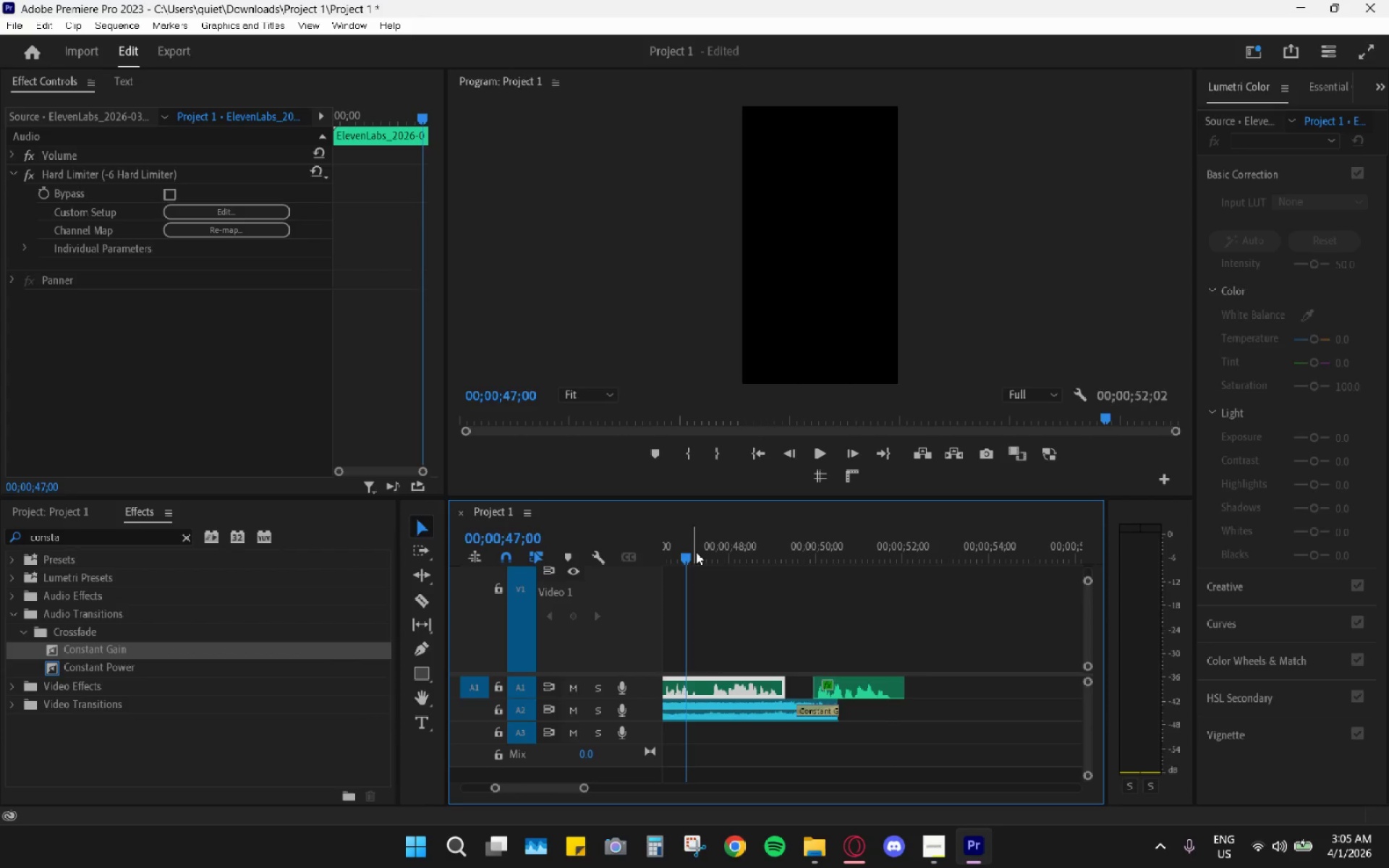 
key(Space)
 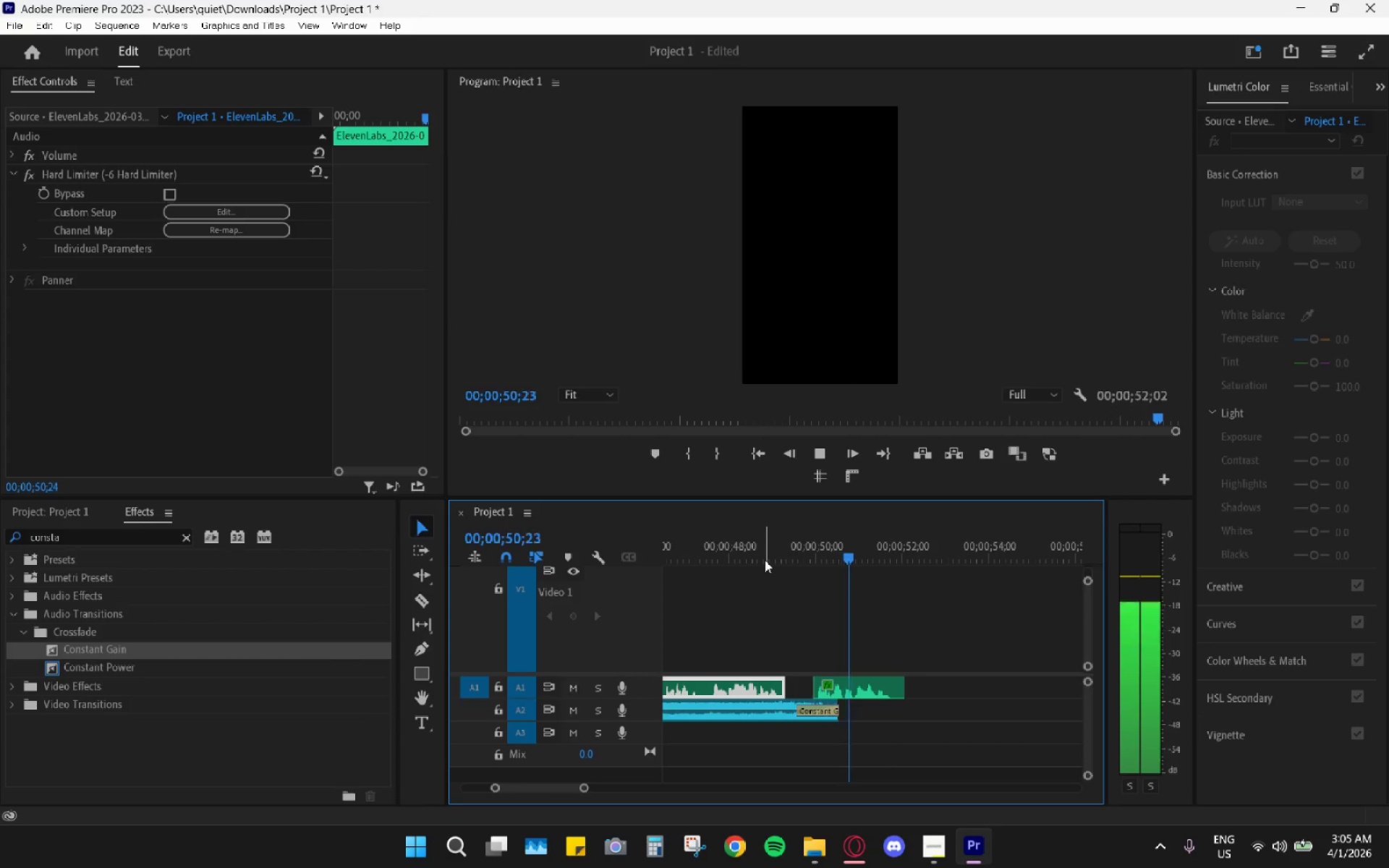 
wait(5.19)
 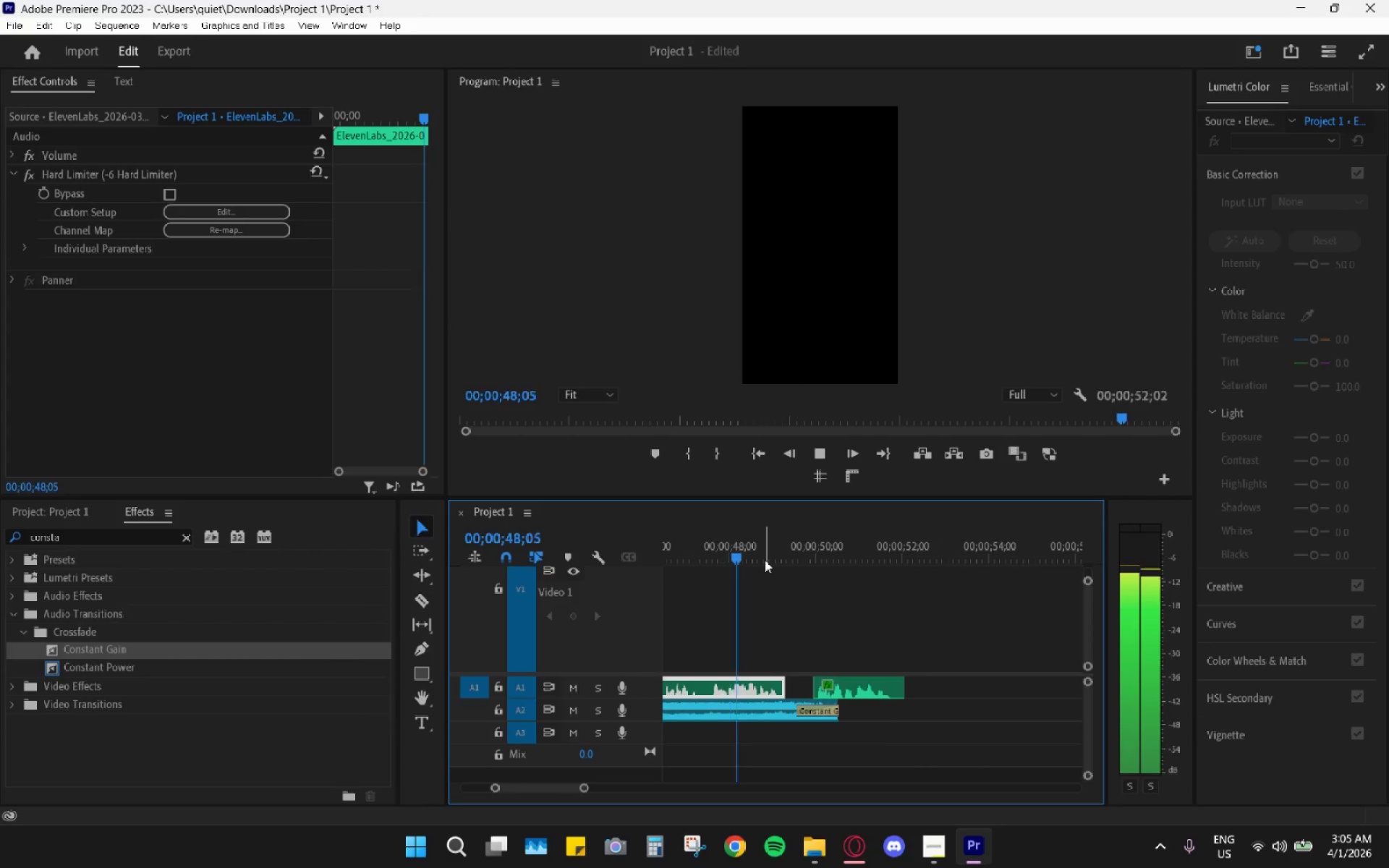 
key(Space)
 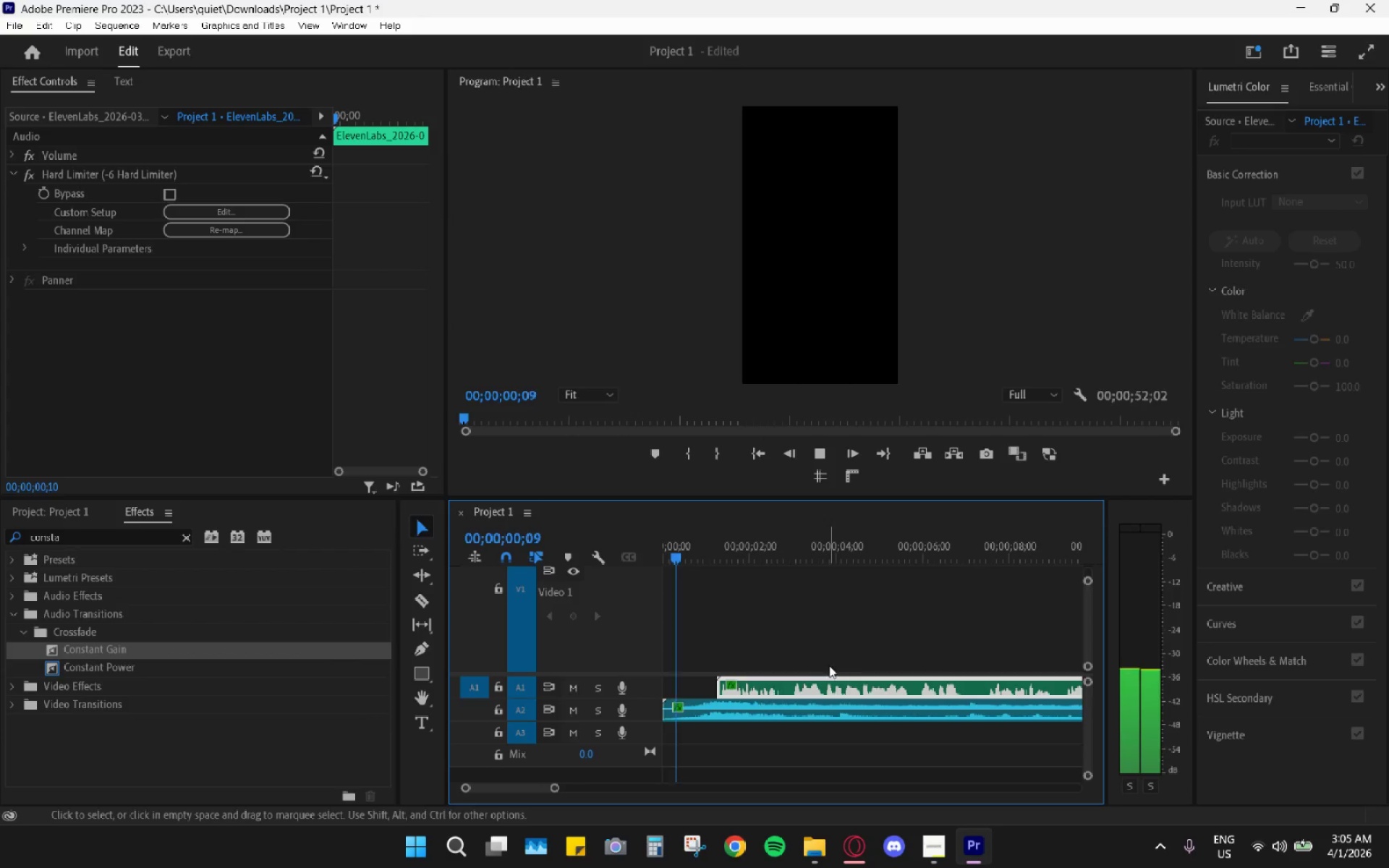 
hold_key(key=AltLeft, duration=0.88)
scroll: coordinate [836, 696], scroll_direction: down, amount: 4.0
 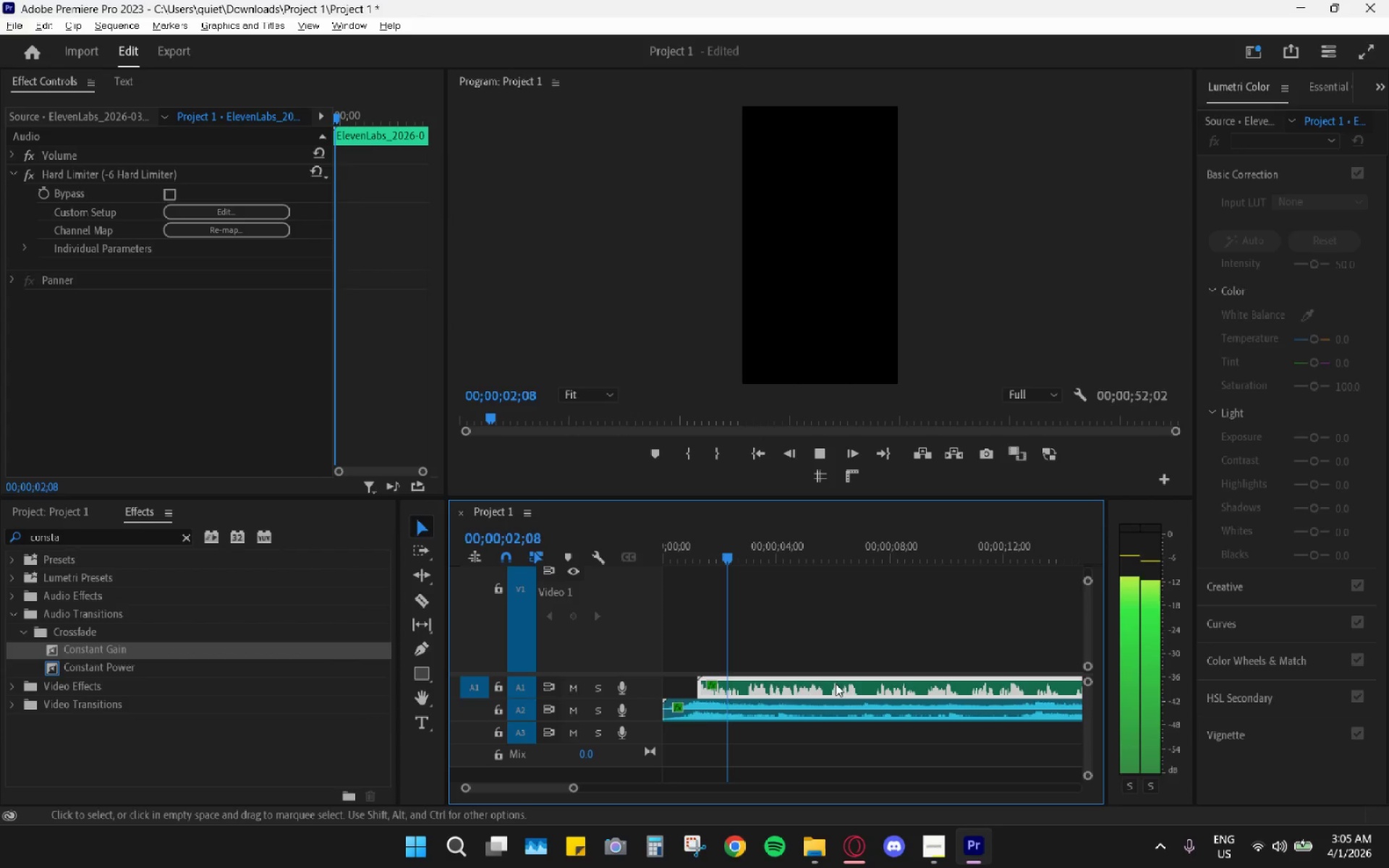 
hold_key(key=AltLeft, duration=1.09)
scroll: coordinate [817, 660], scroll_direction: down, amount: 16.0
 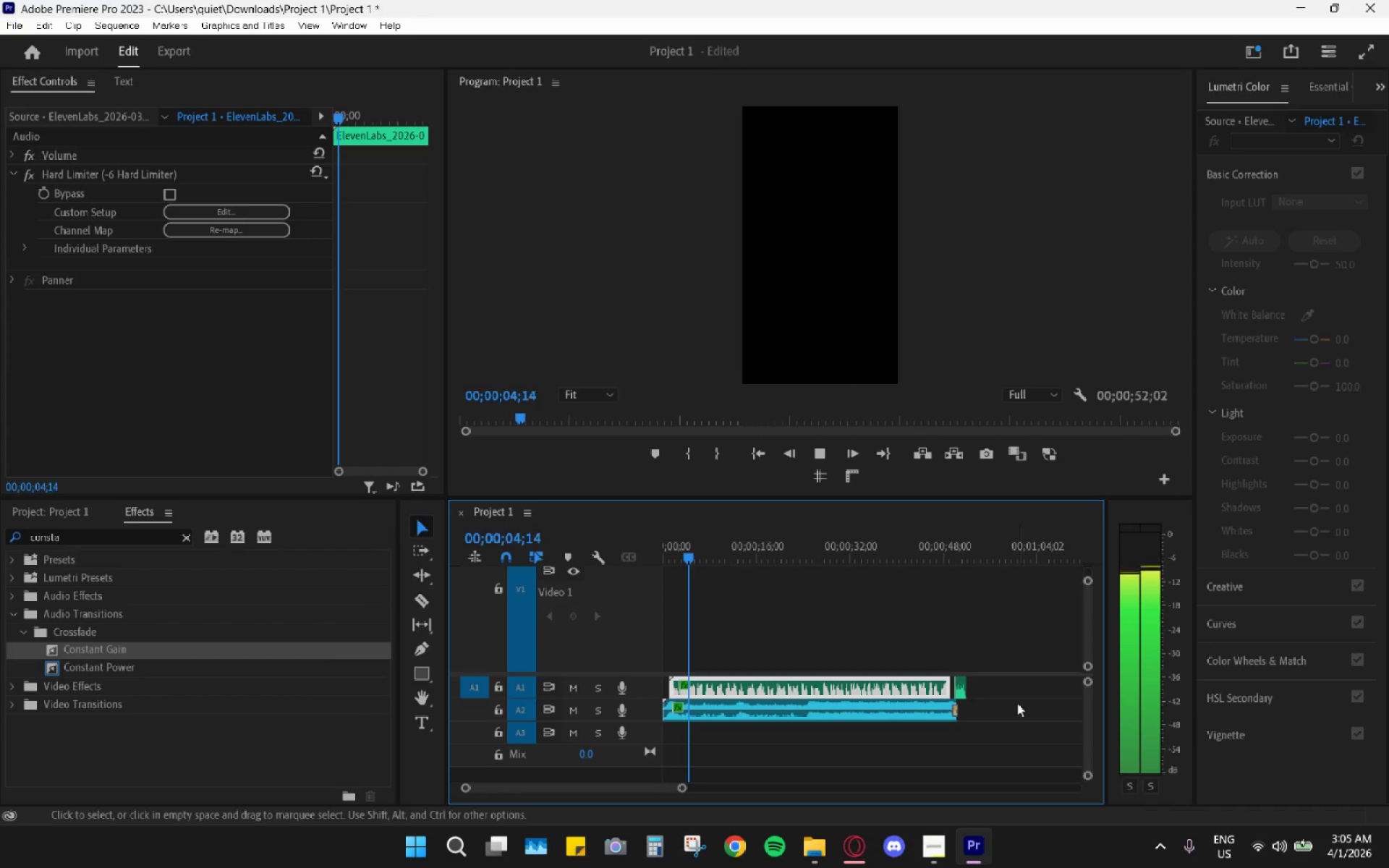 
left_click([1017, 703])
 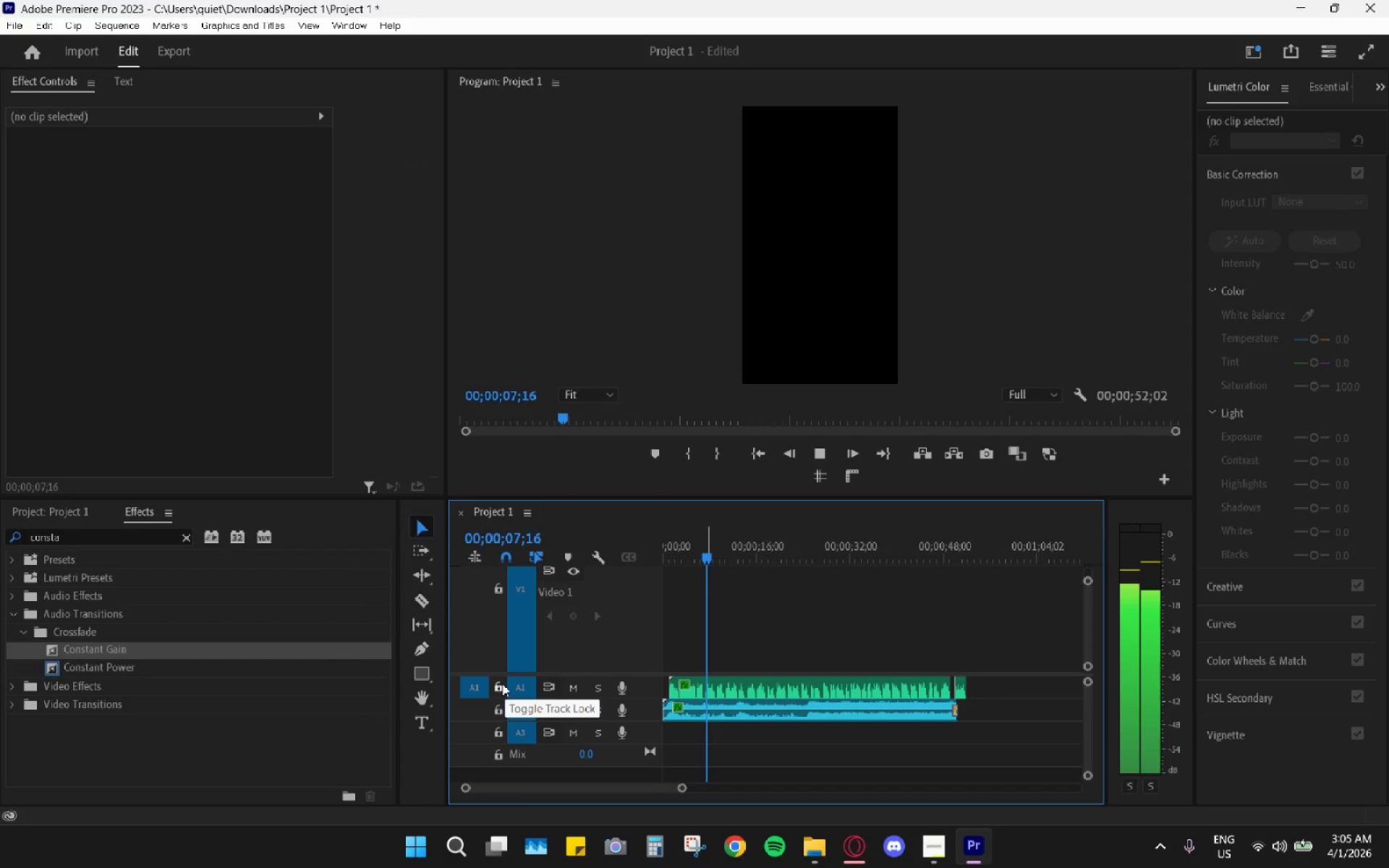 
left_click([500, 684])
 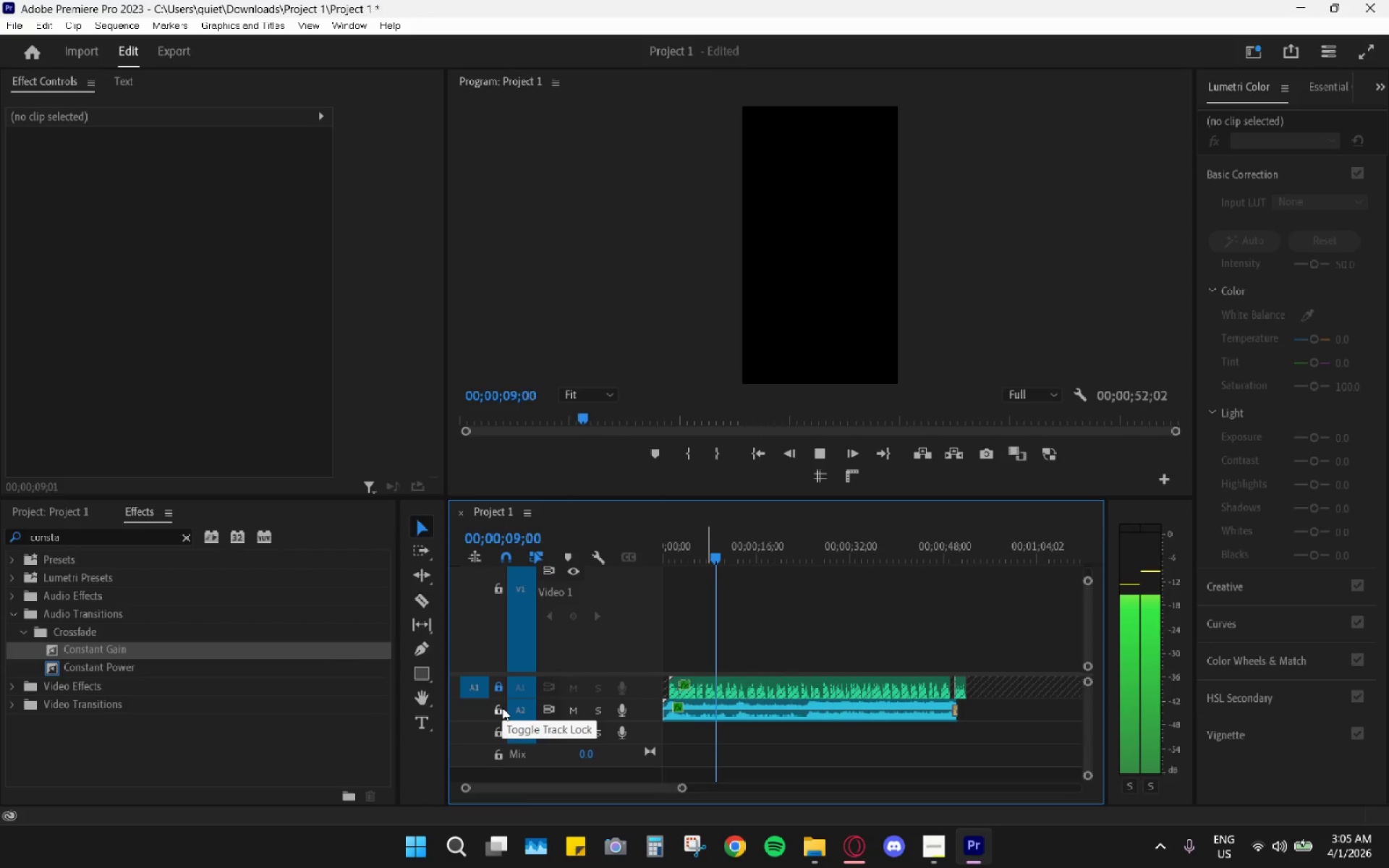 
left_click([502, 707])
 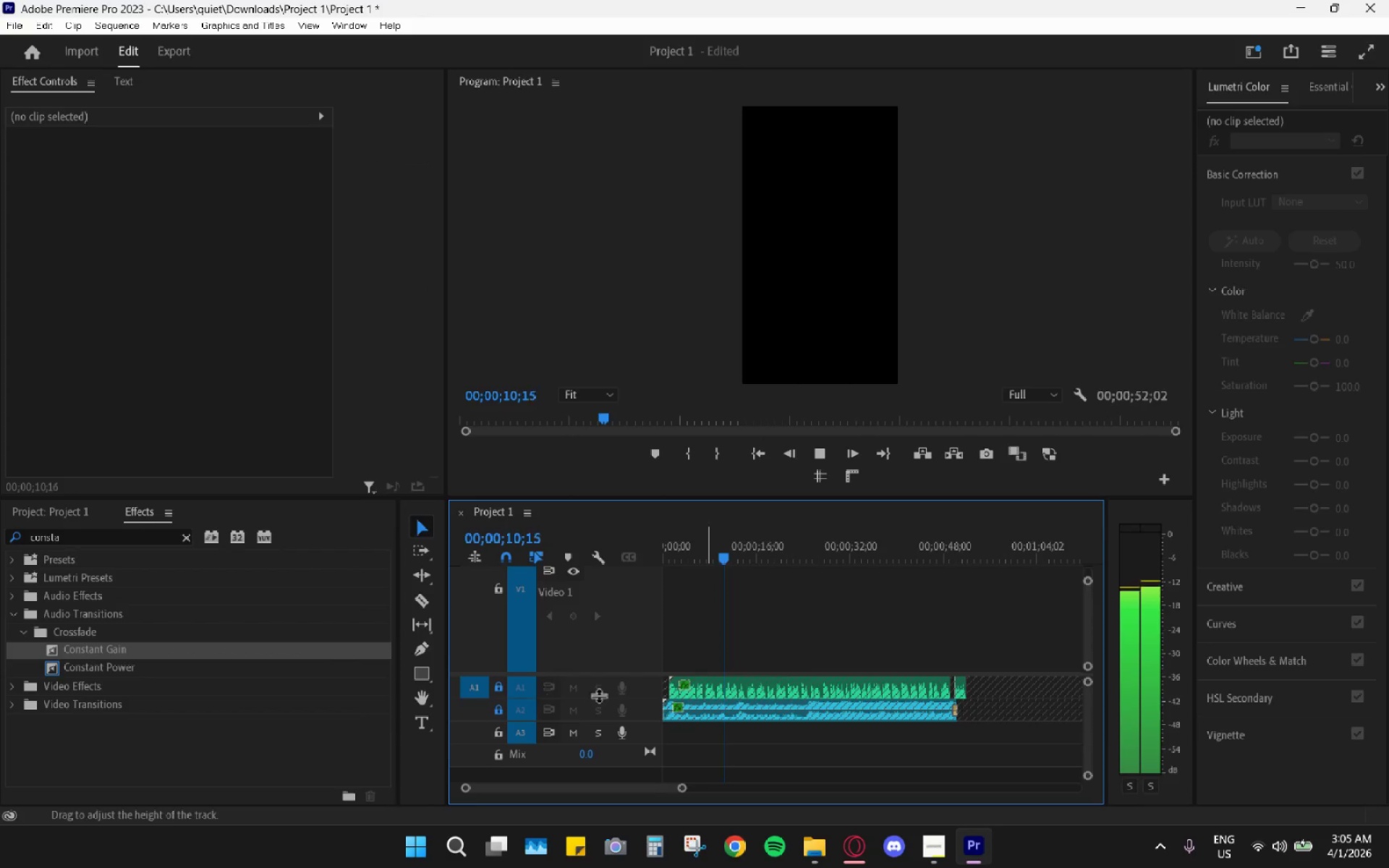 
left_click_drag(start_coordinate=[732, 690], to_coordinate=[750, 694])
 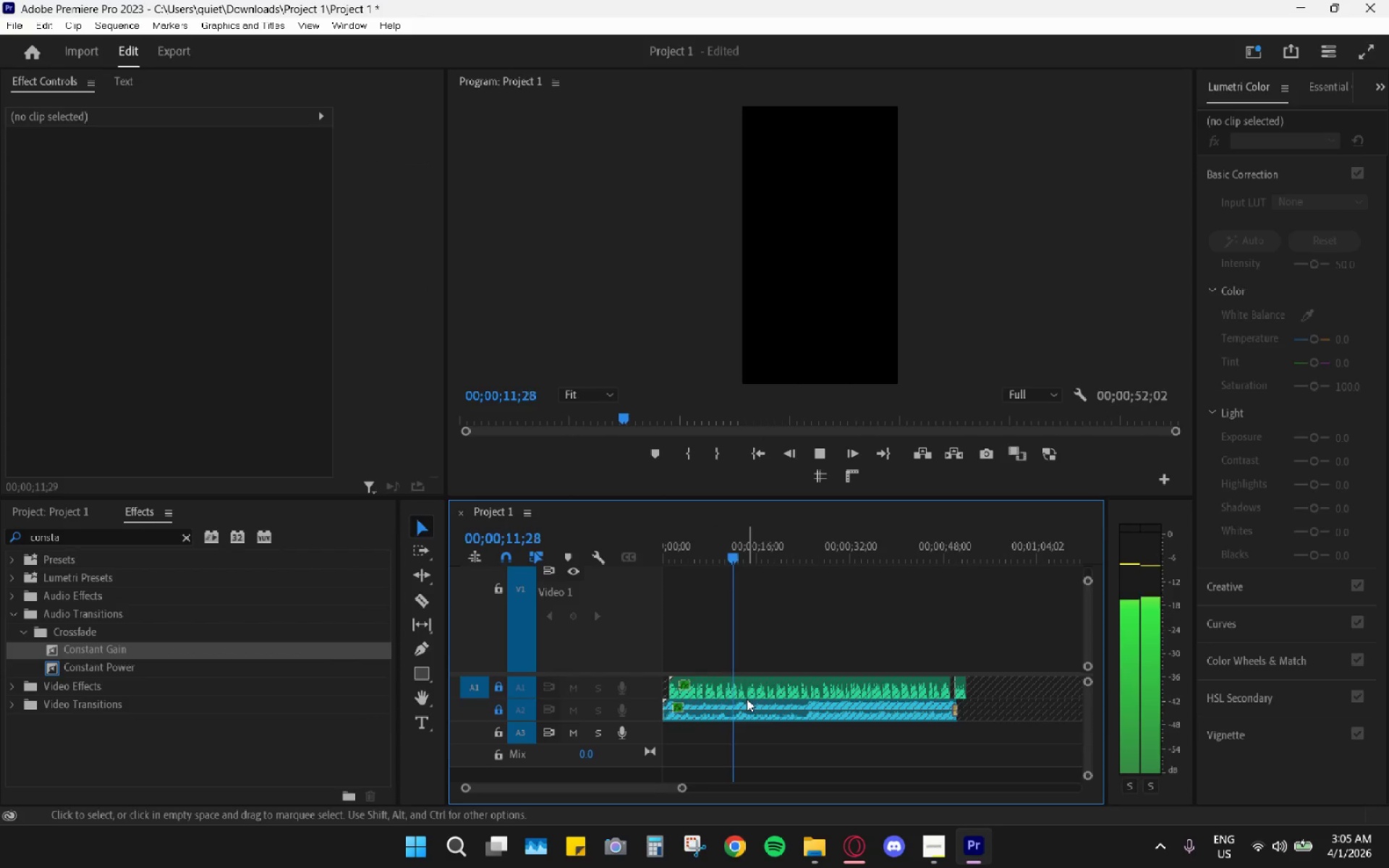 
left_click_drag(start_coordinate=[763, 707], to_coordinate=[823, 728])
 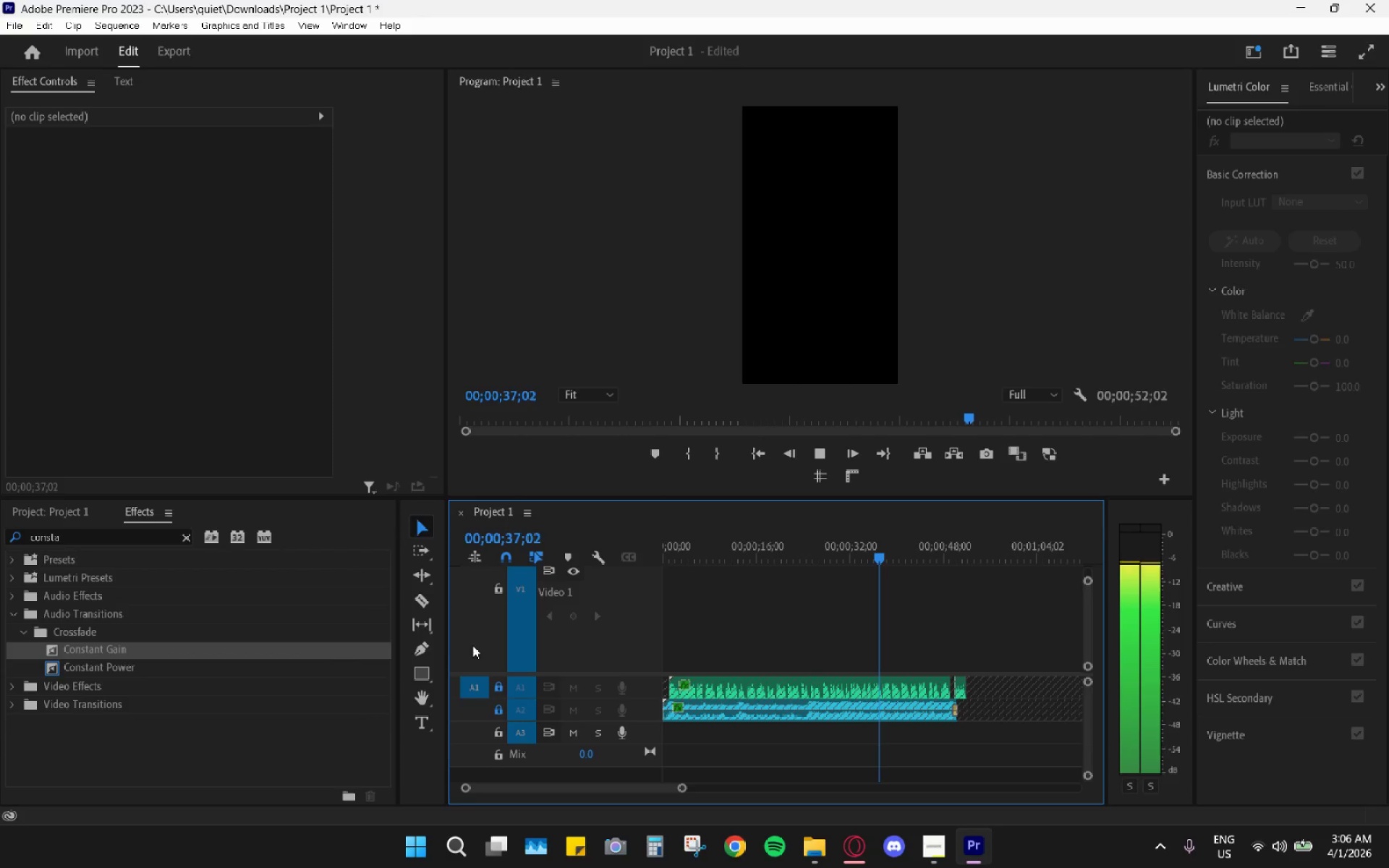 
wait(29.78)
 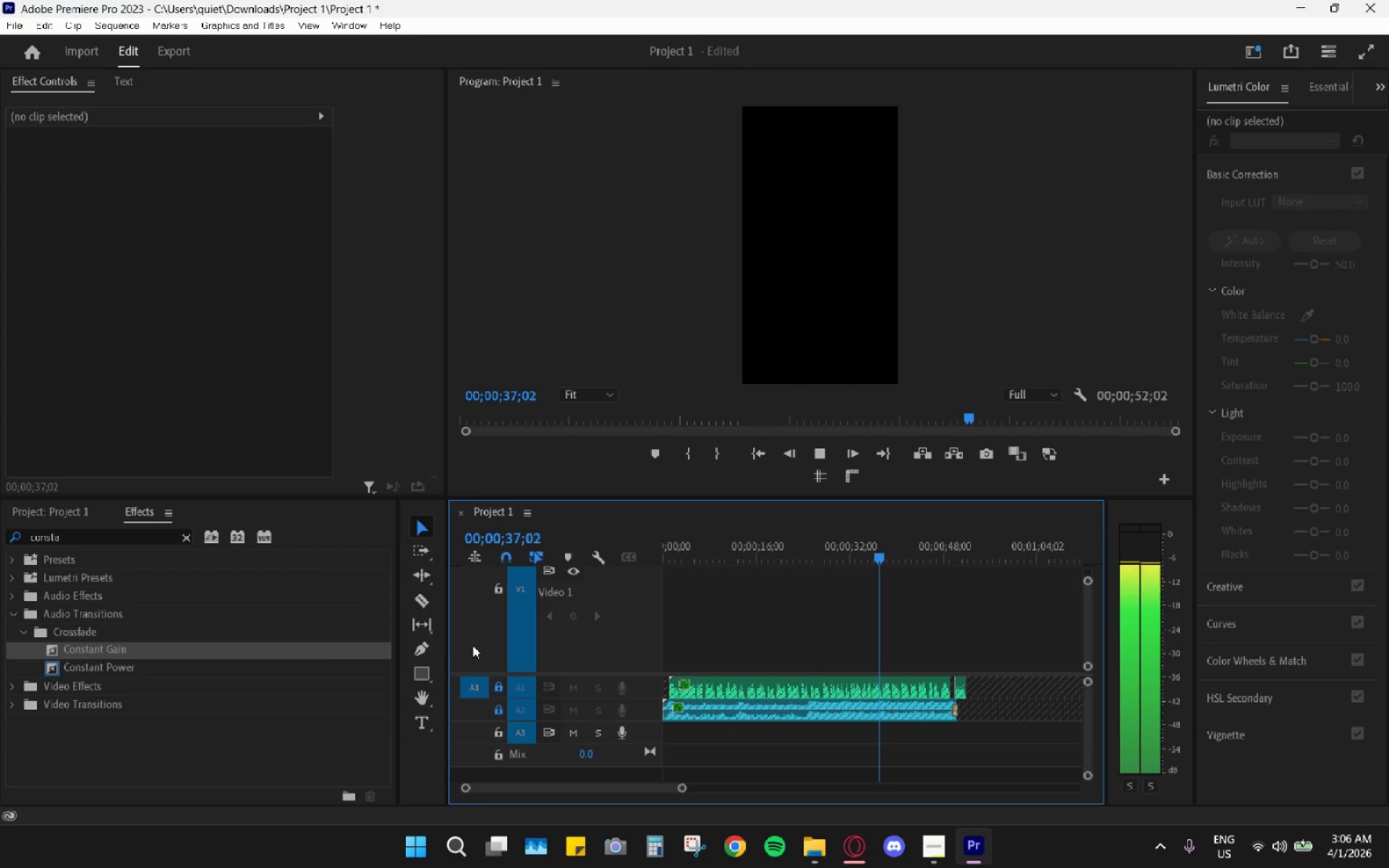 
mouse_move([410, 638])
 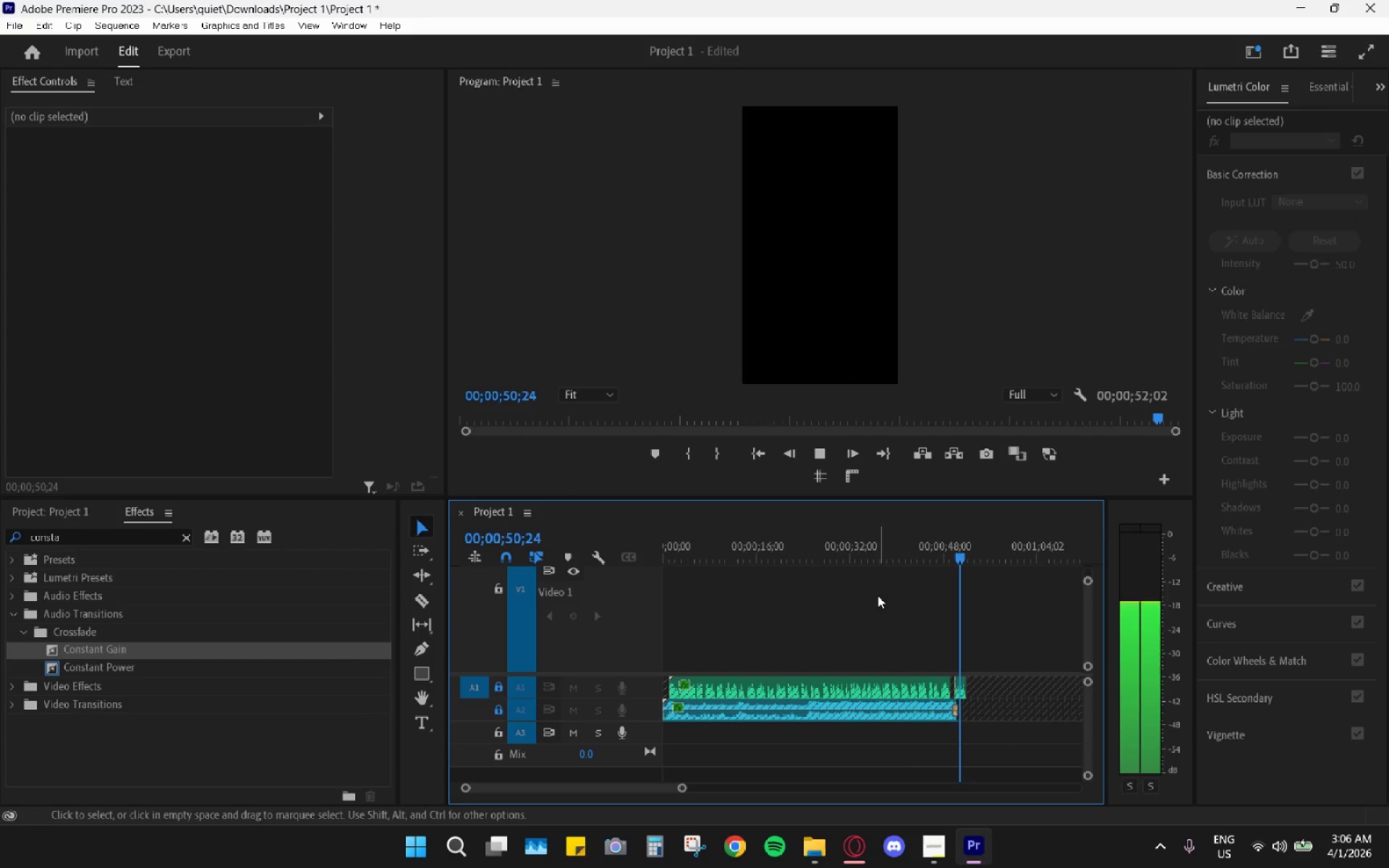 
wait(11.24)
 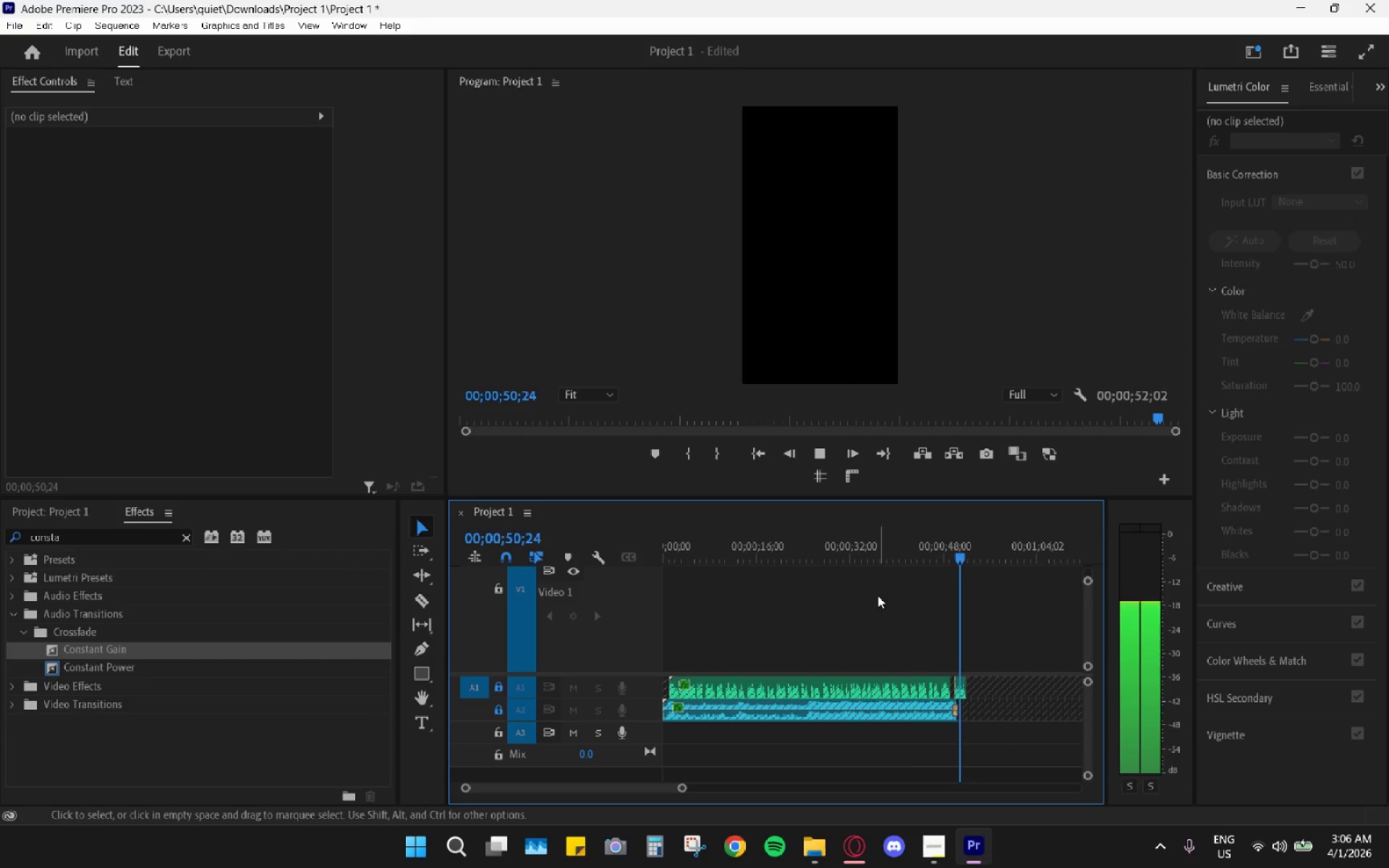 
left_click([399, 218])
 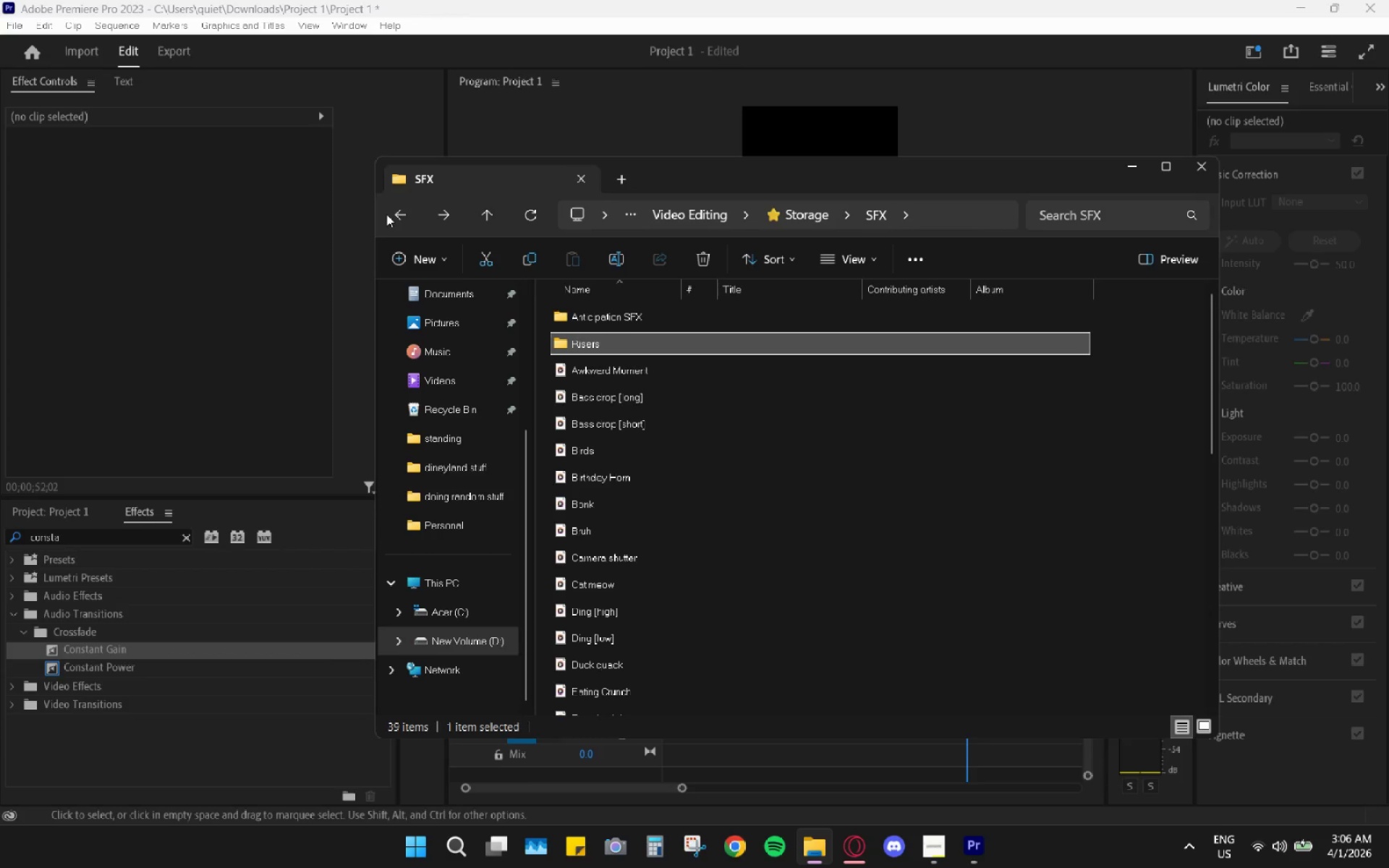 
double_click([389, 213])
 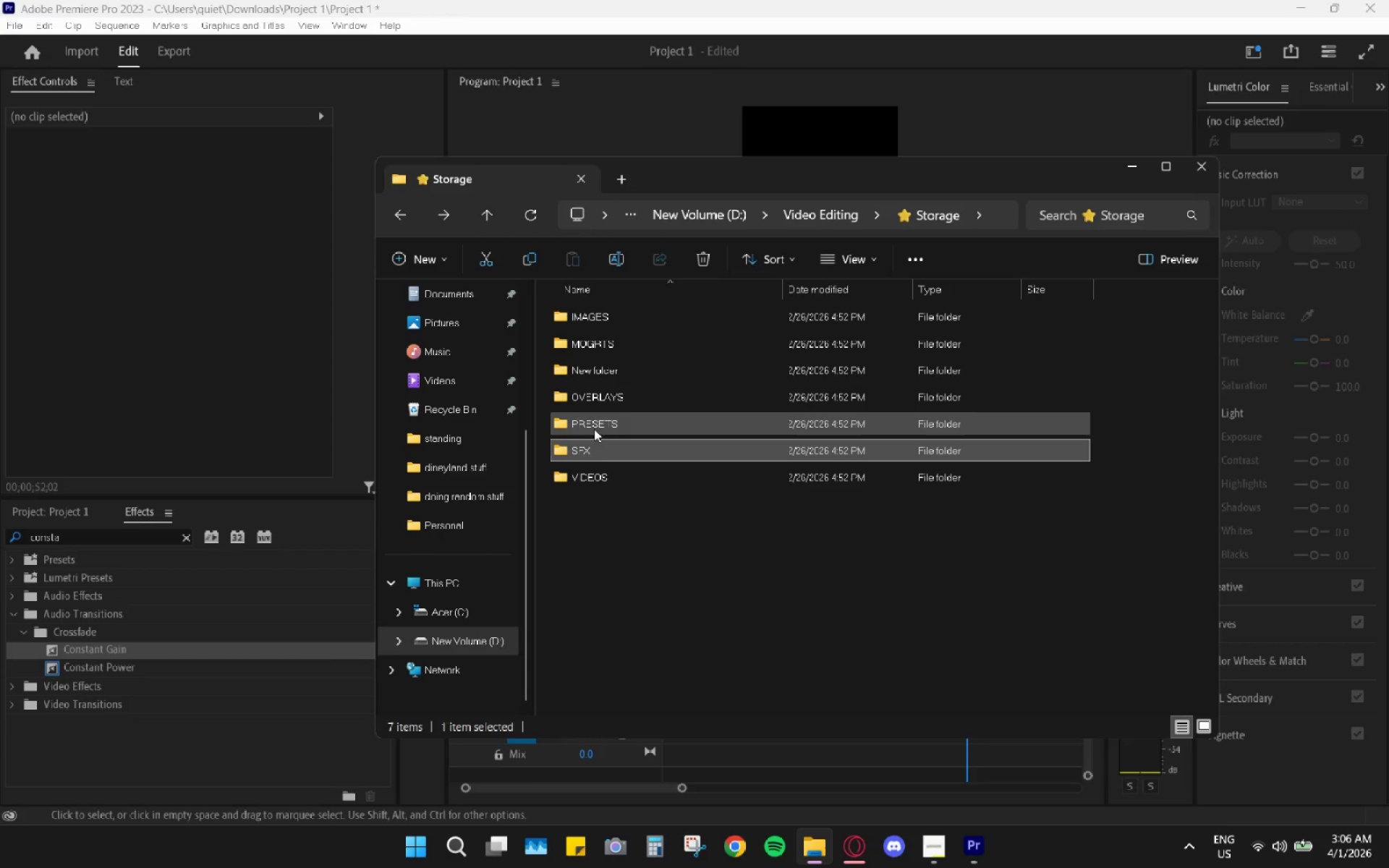 
double_click([598, 457])
 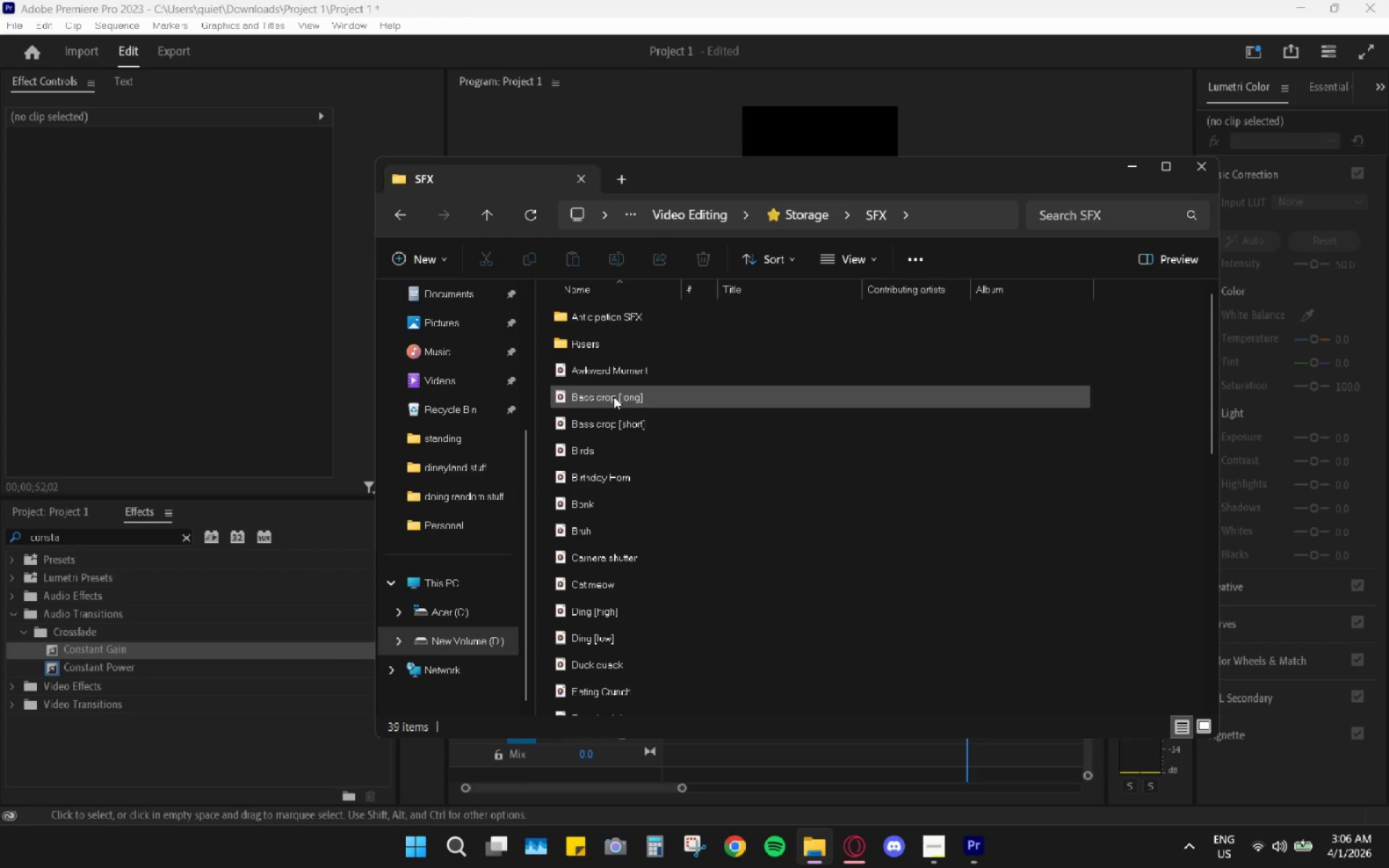 
double_click([613, 396])
 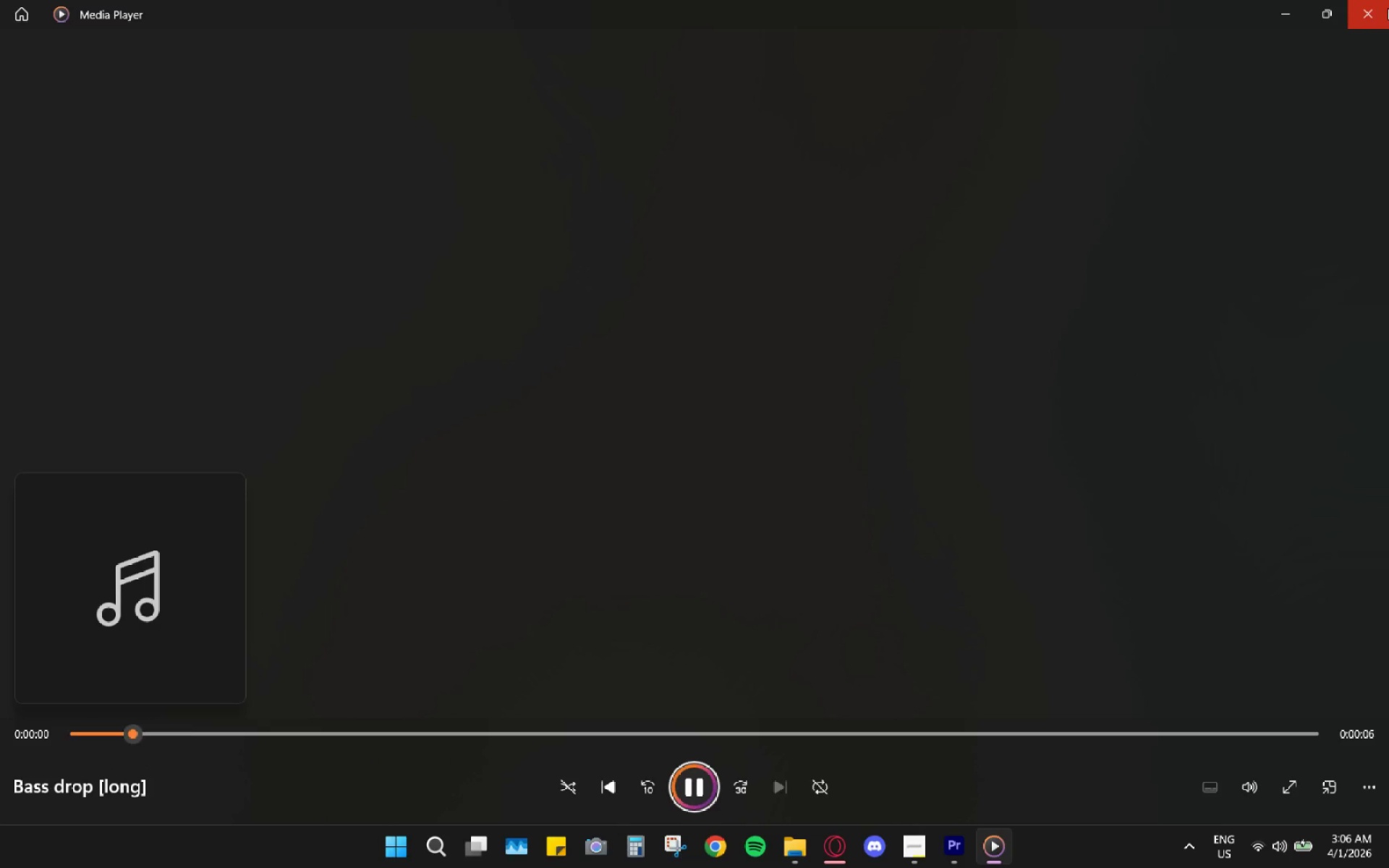 
left_click([1388, 8])
 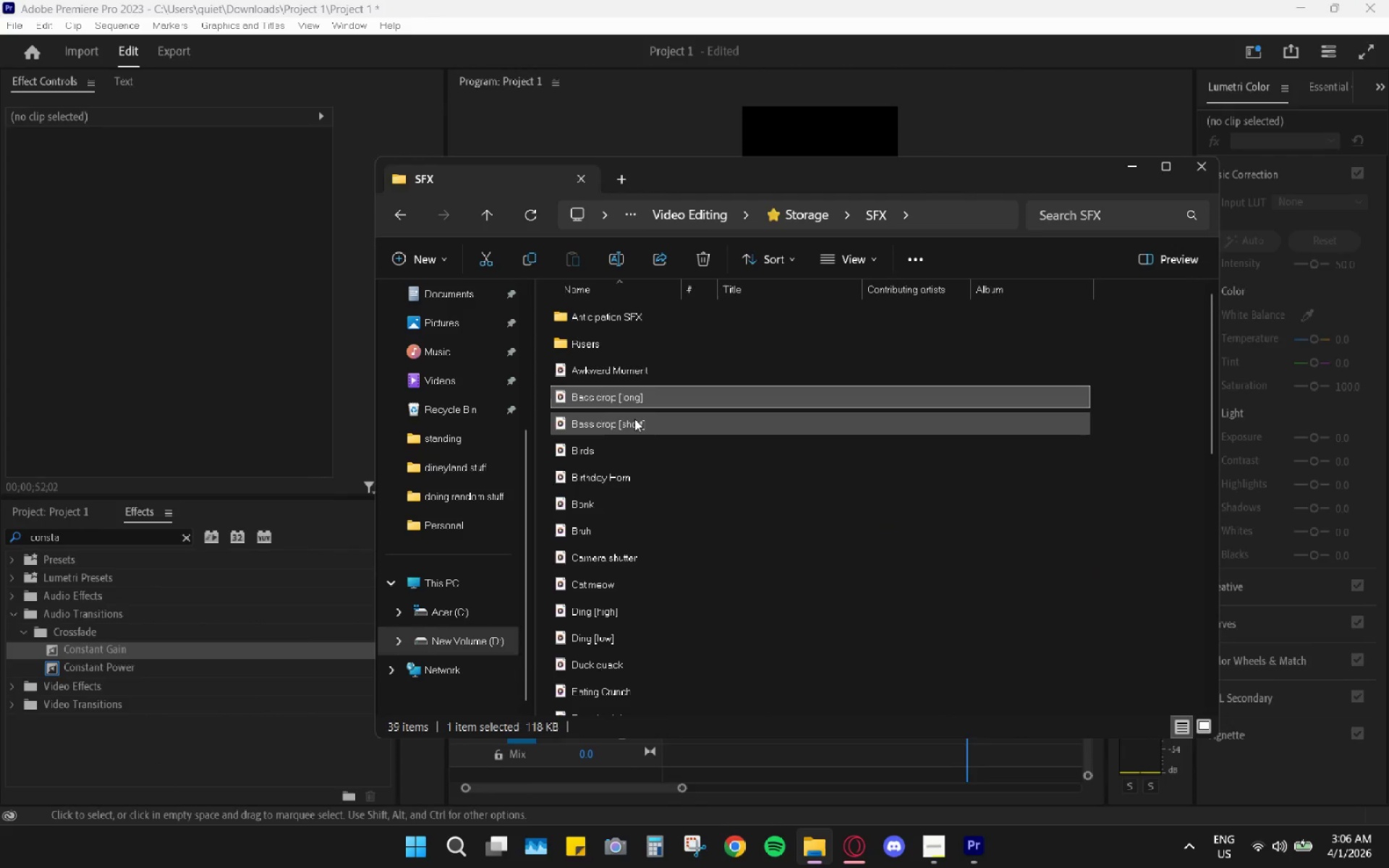 
double_click([634, 419])
 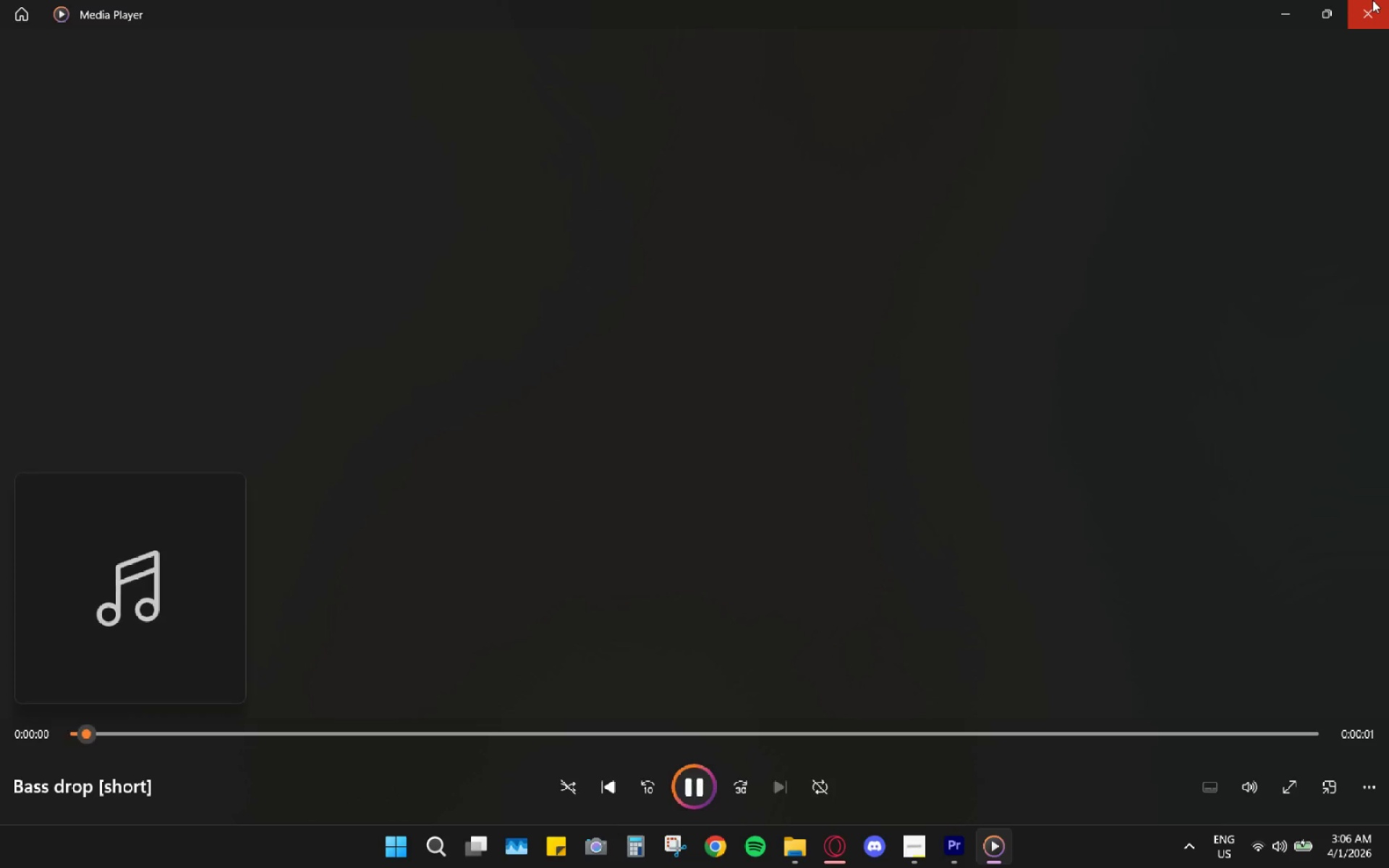 
left_click([1372, 0])
 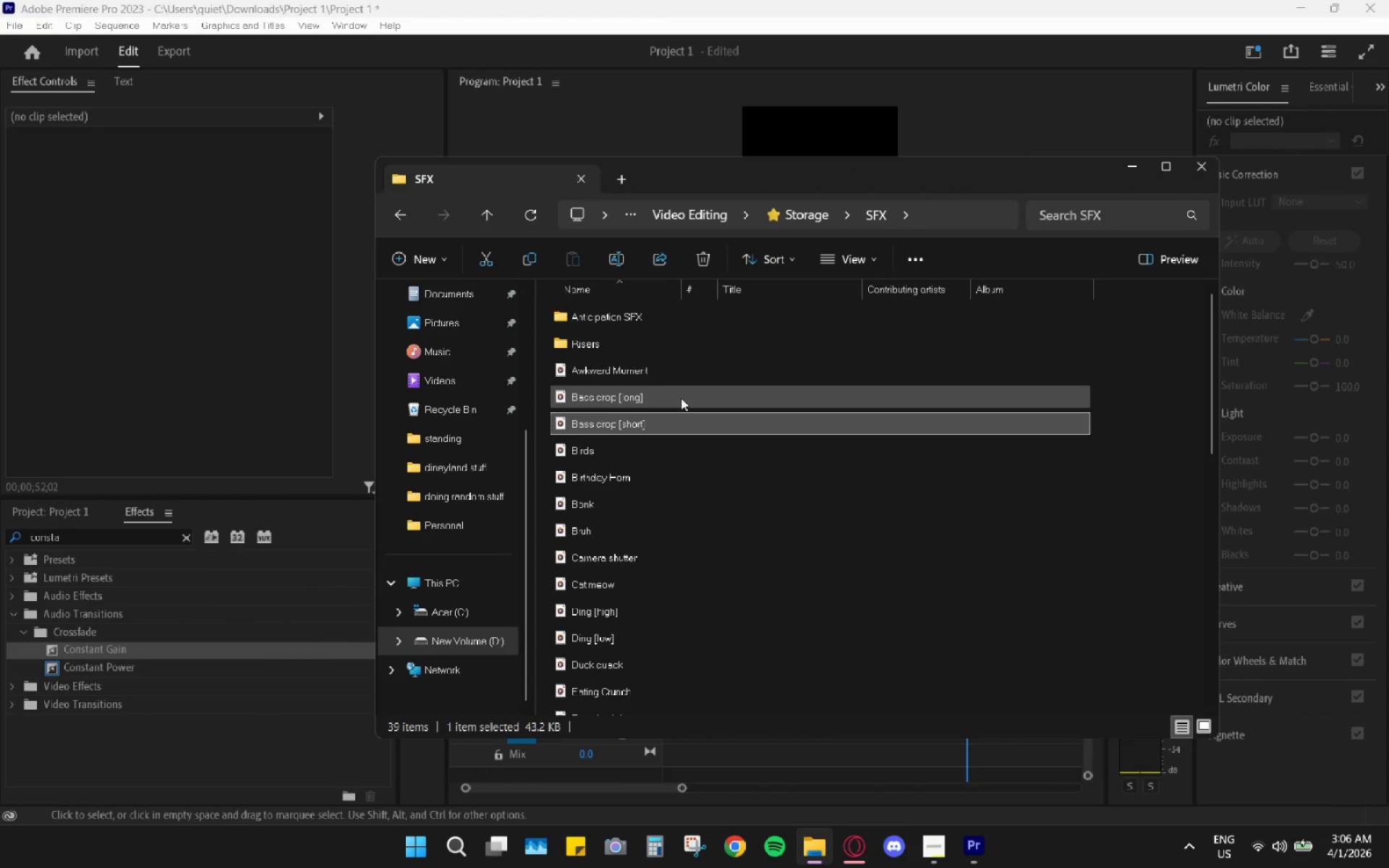 
double_click([681, 398])
 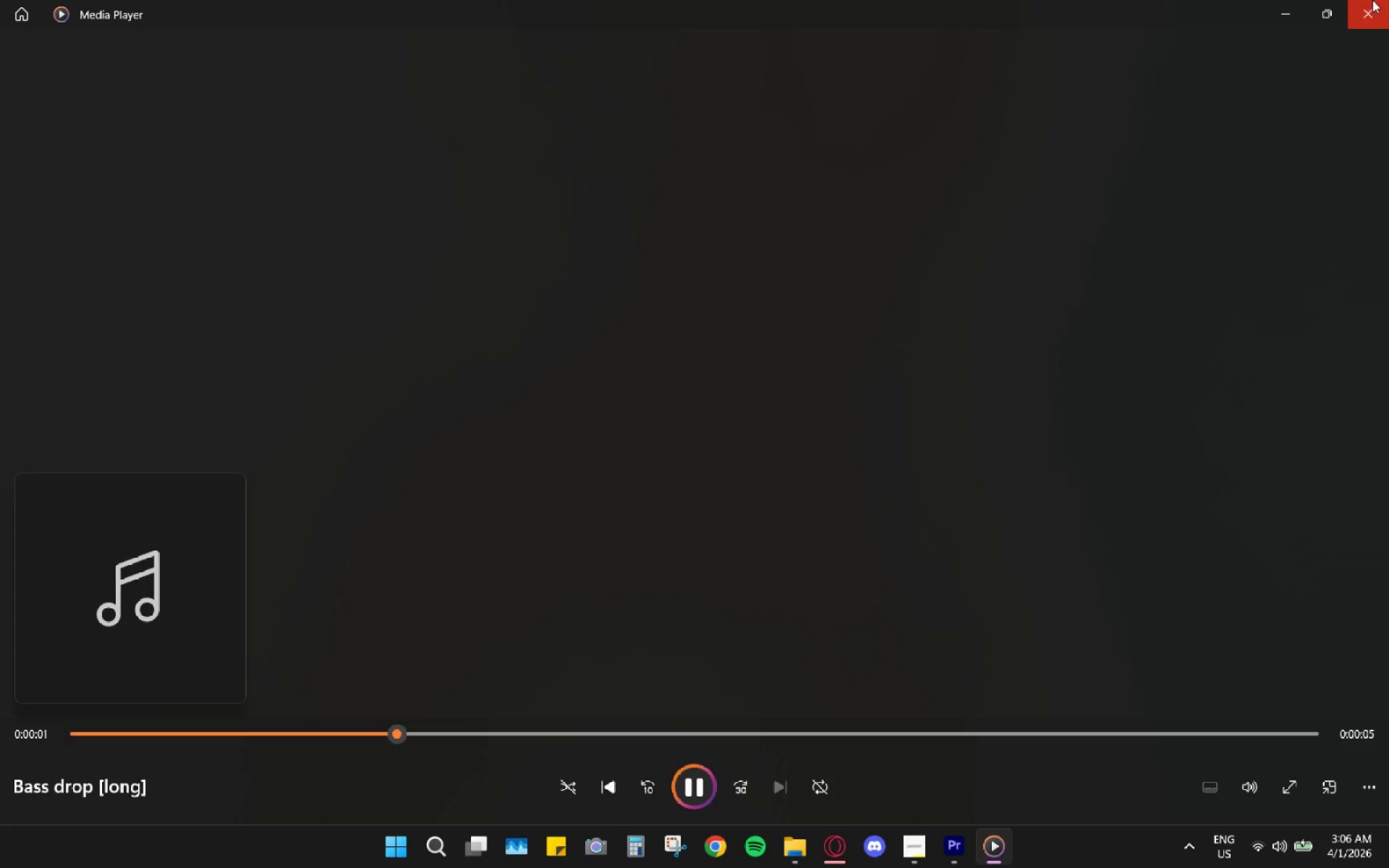 
left_click([1388, 7])
 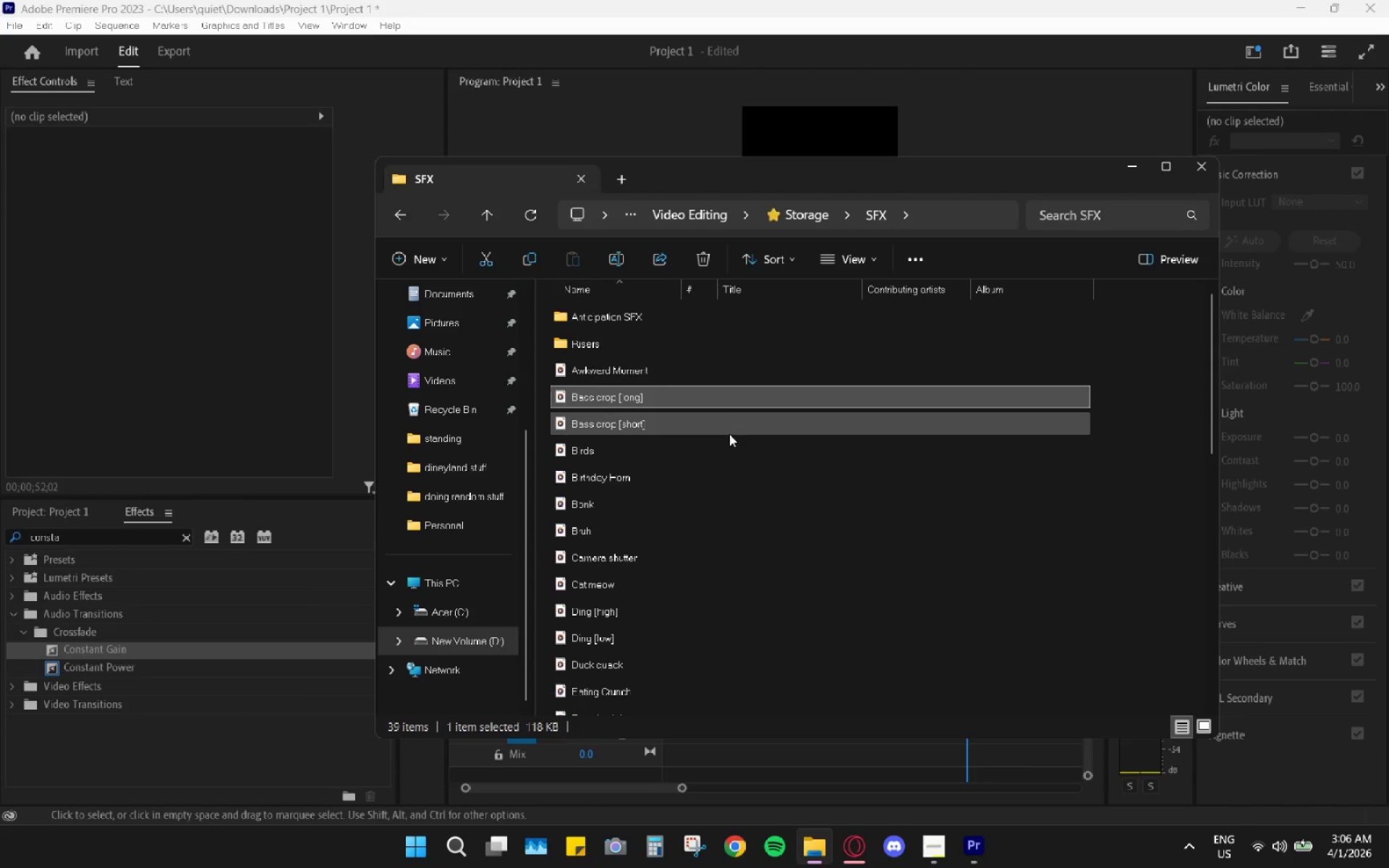 
scroll: coordinate [724, 427], scroll_direction: down, amount: 9.0
 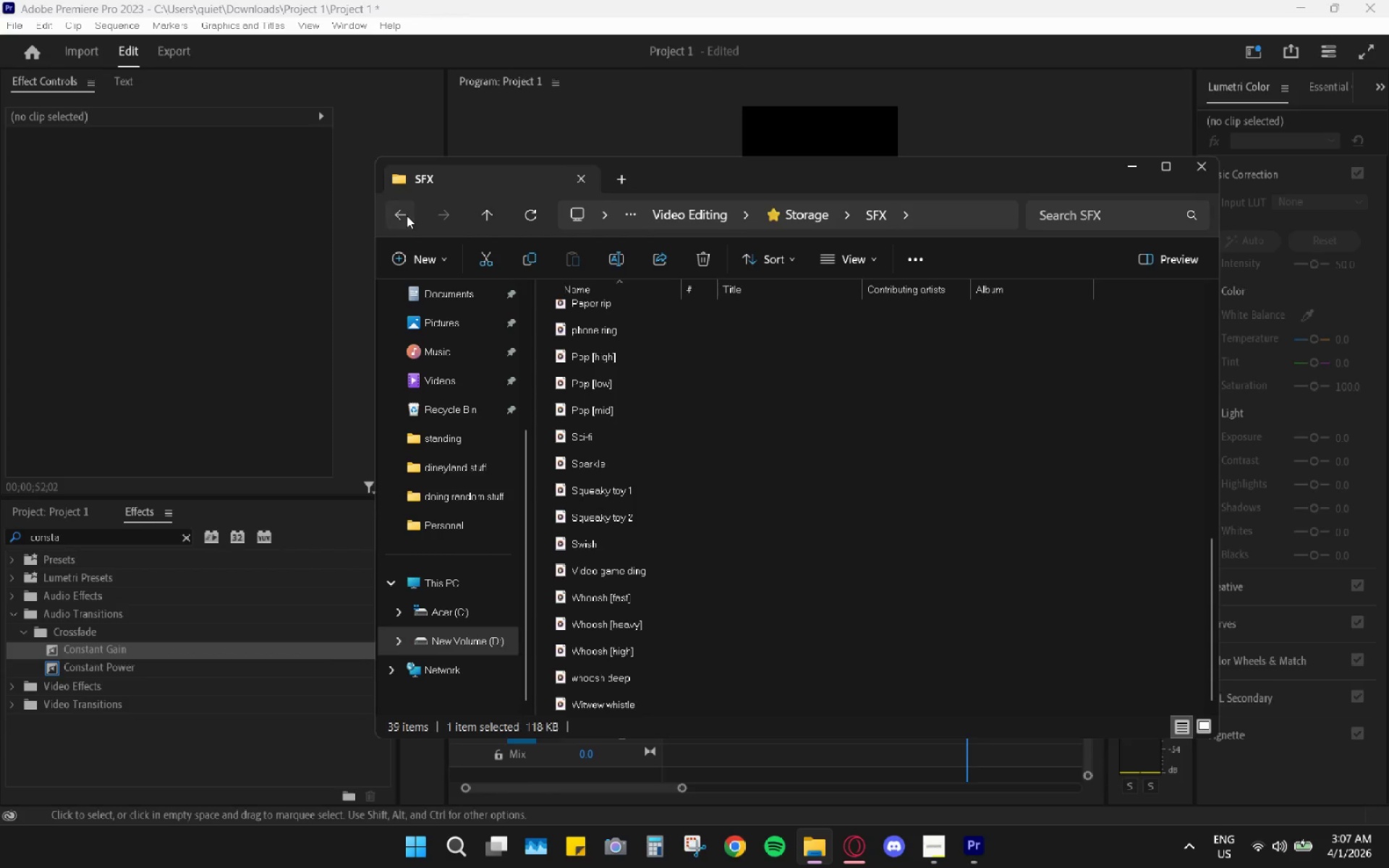 
left_click([407, 216])
 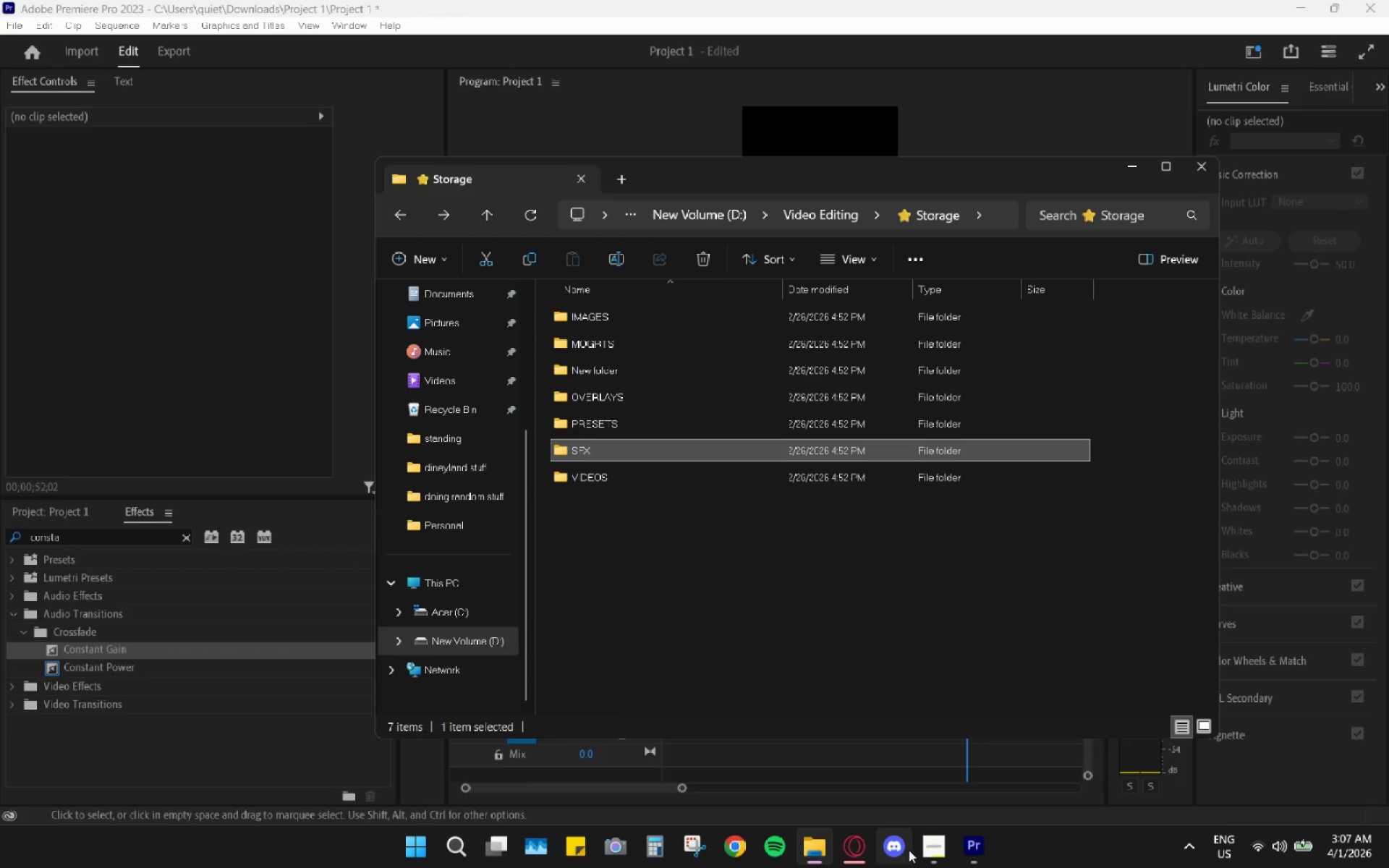 
left_click([945, 852])